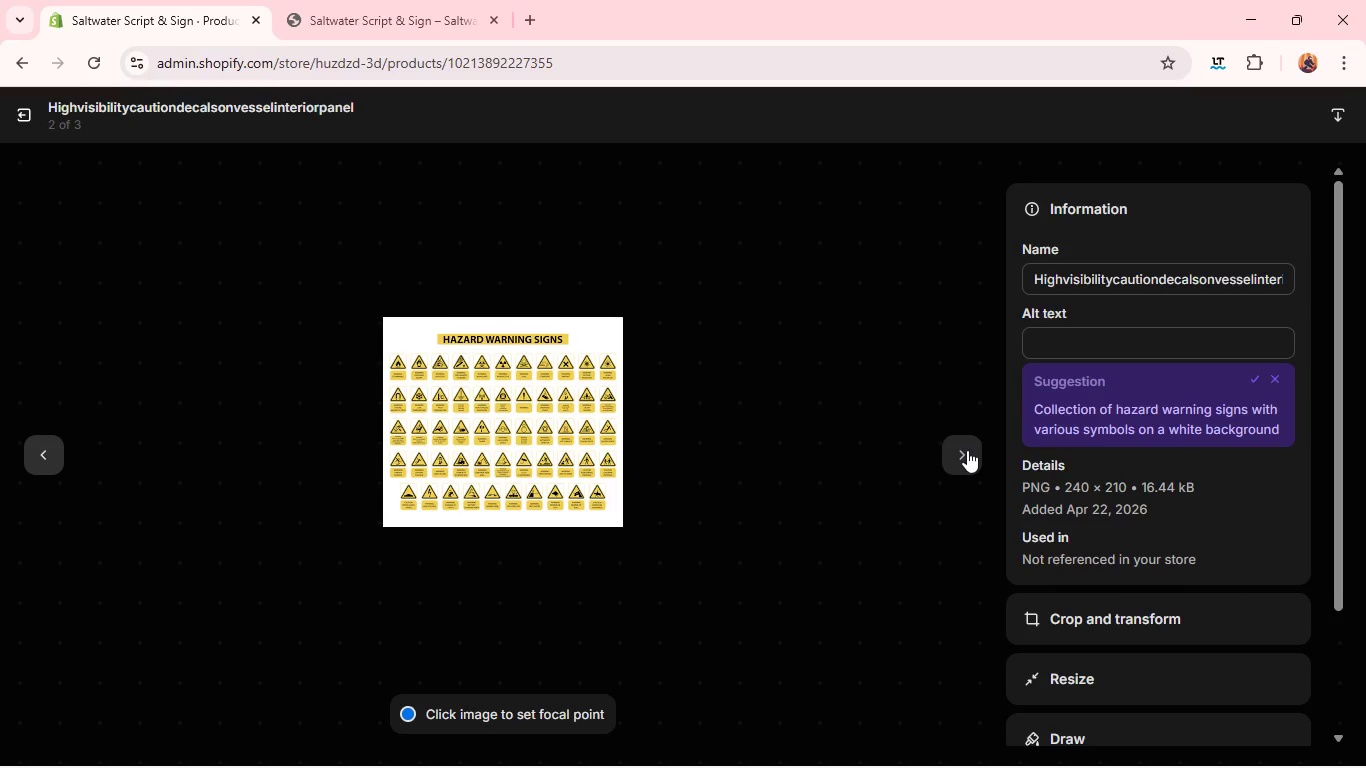 
wait(25.09)
 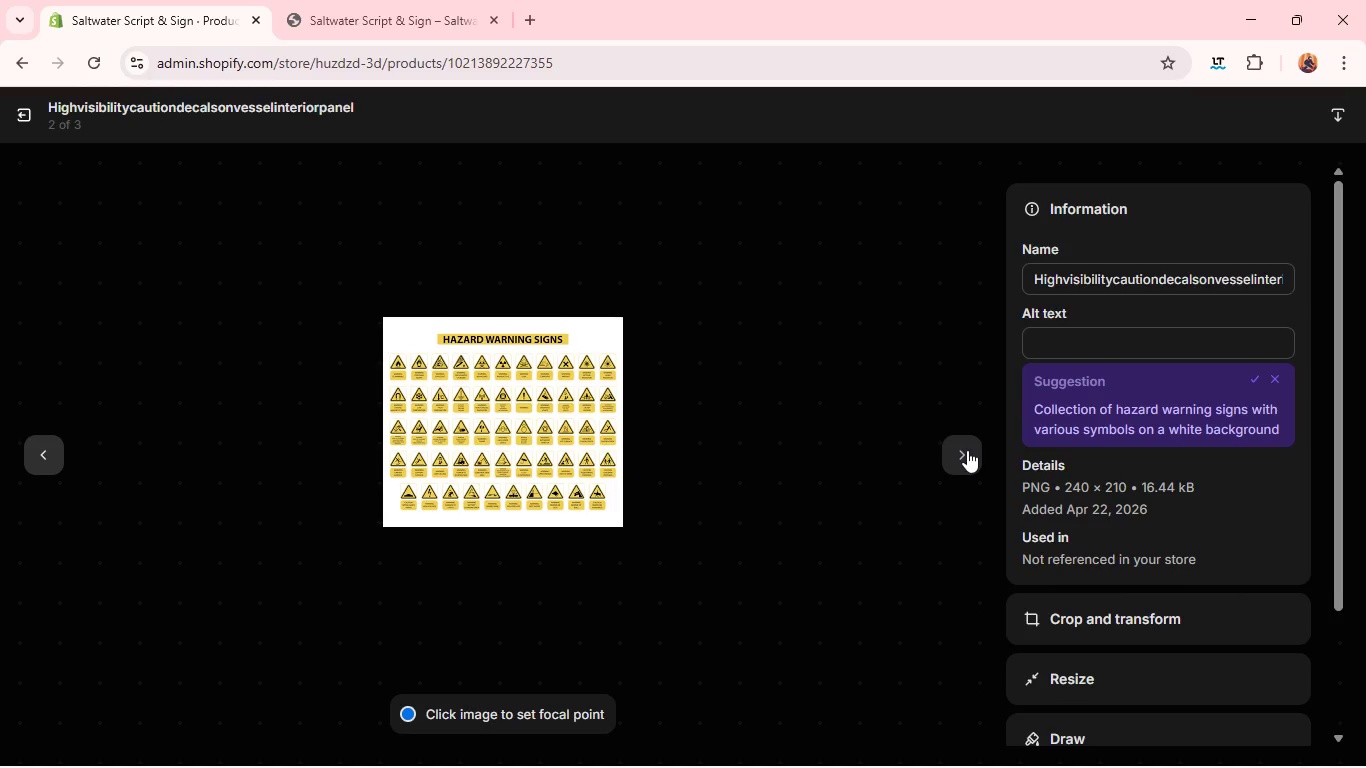 
left_click([1164, 613])
 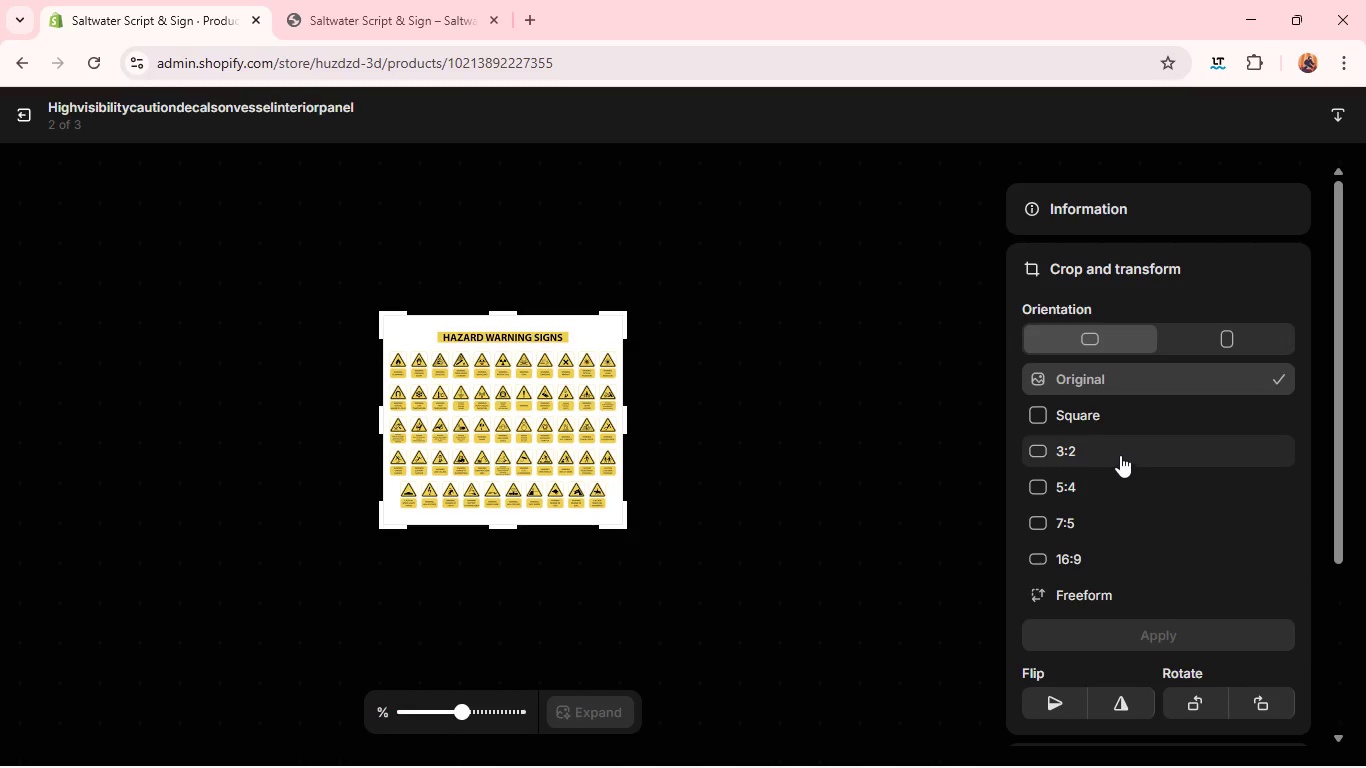 
left_click([1119, 452])
 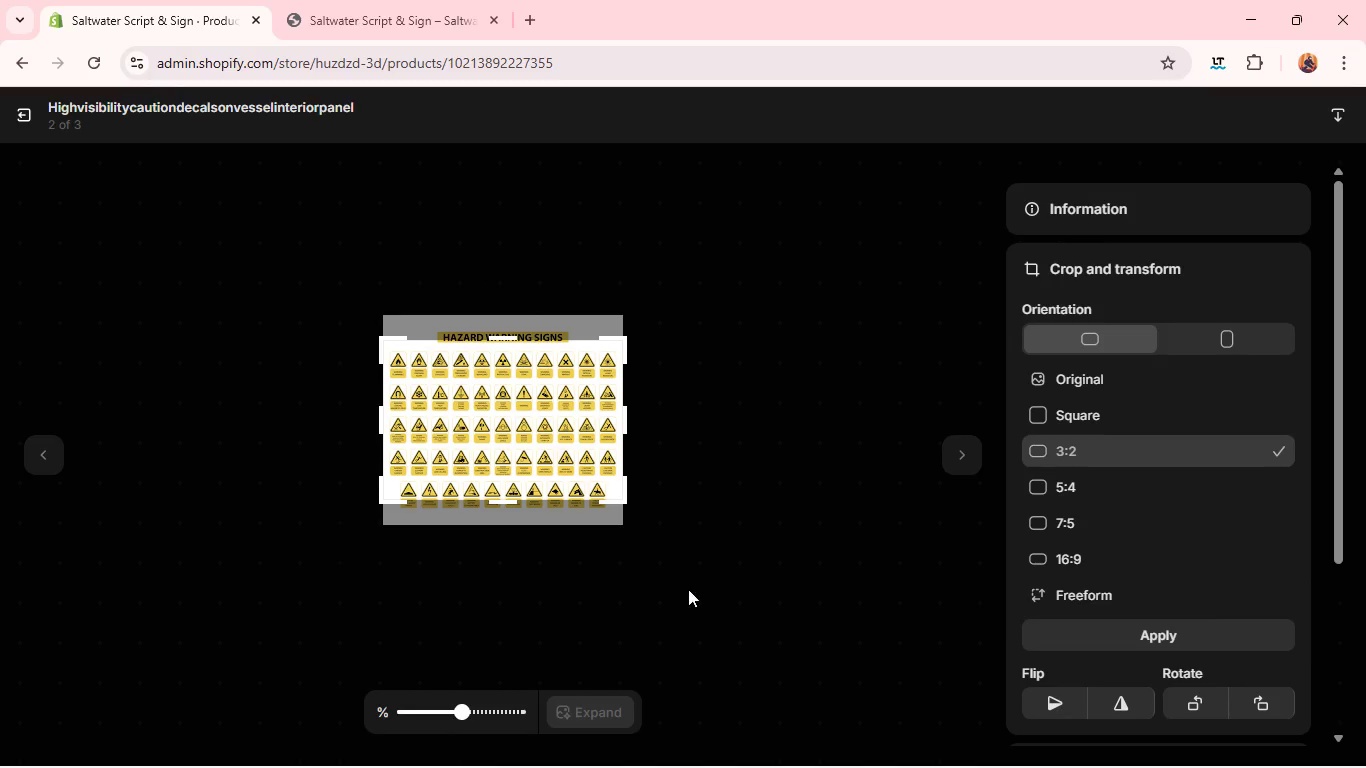 
left_click([1260, 641])
 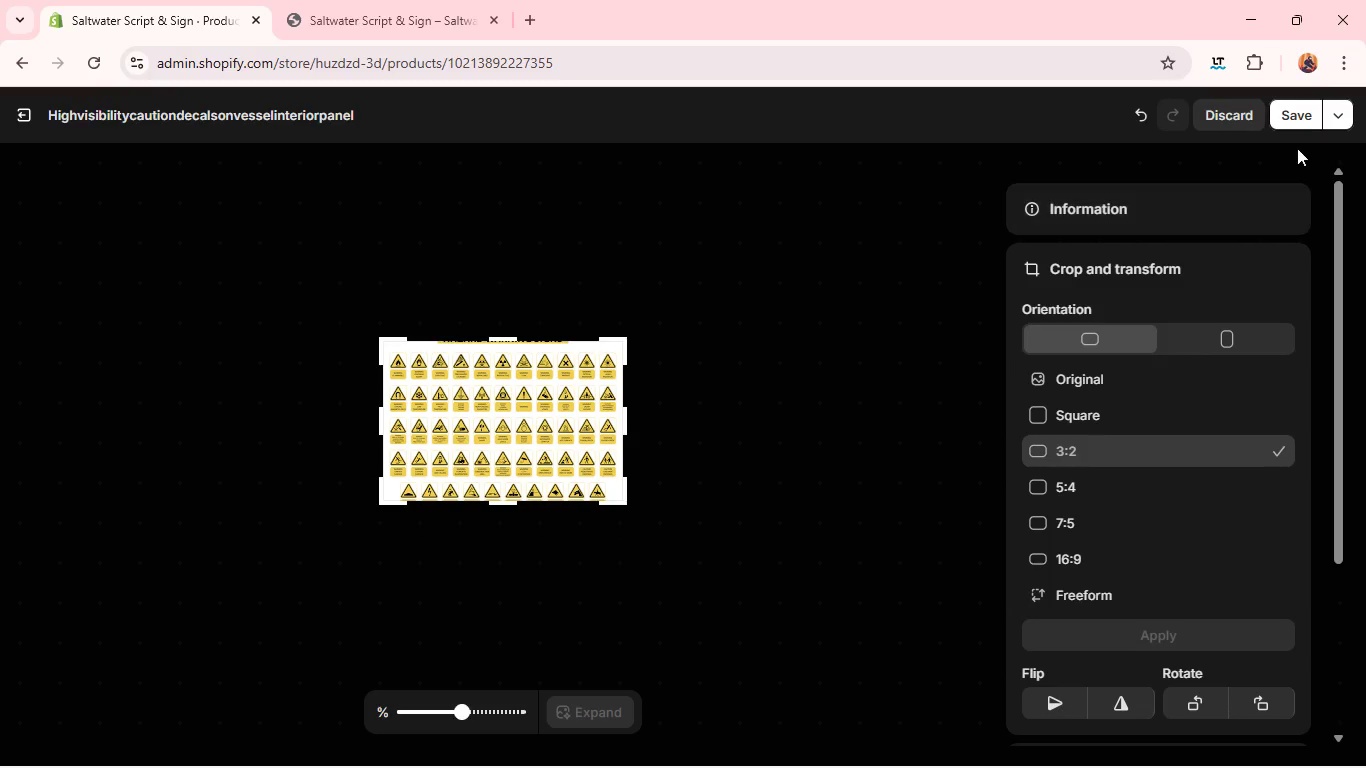 
left_click([1297, 111])
 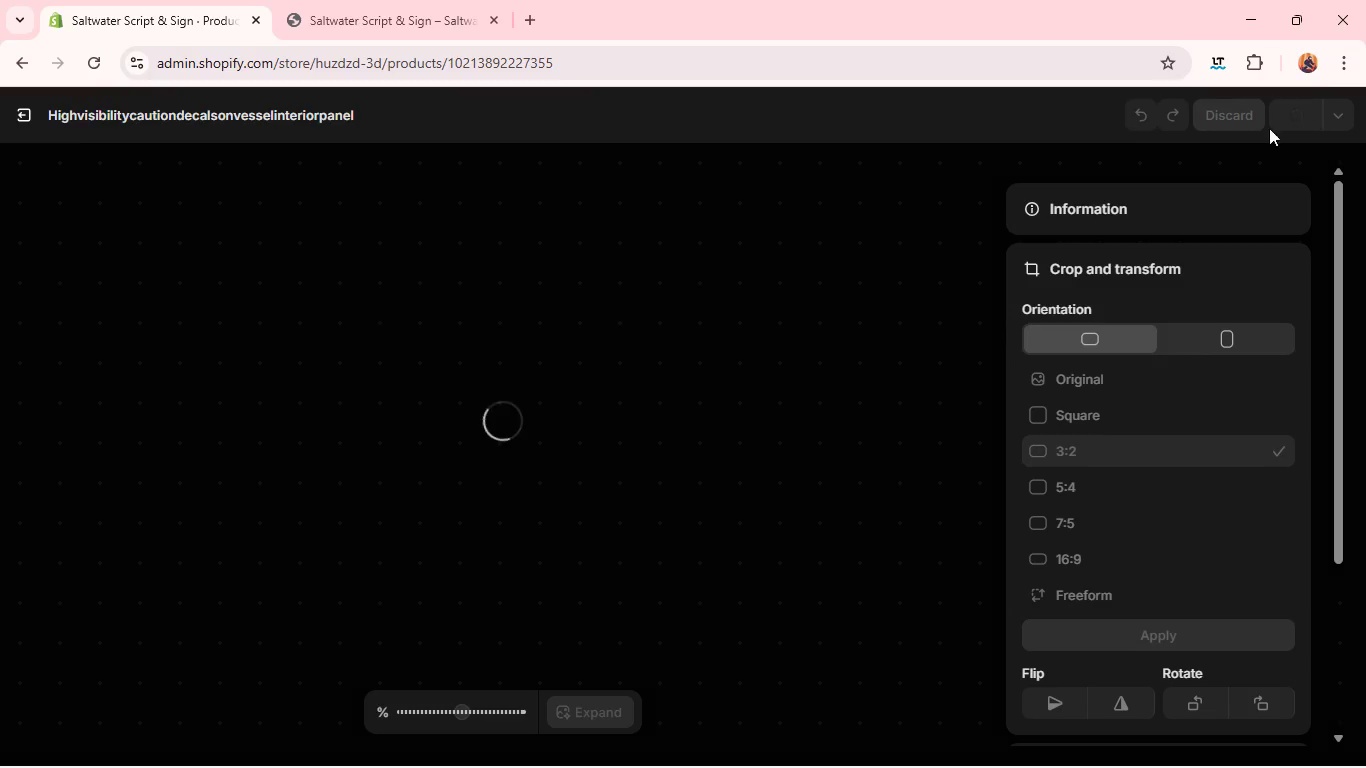 
mouse_move([985, 350])
 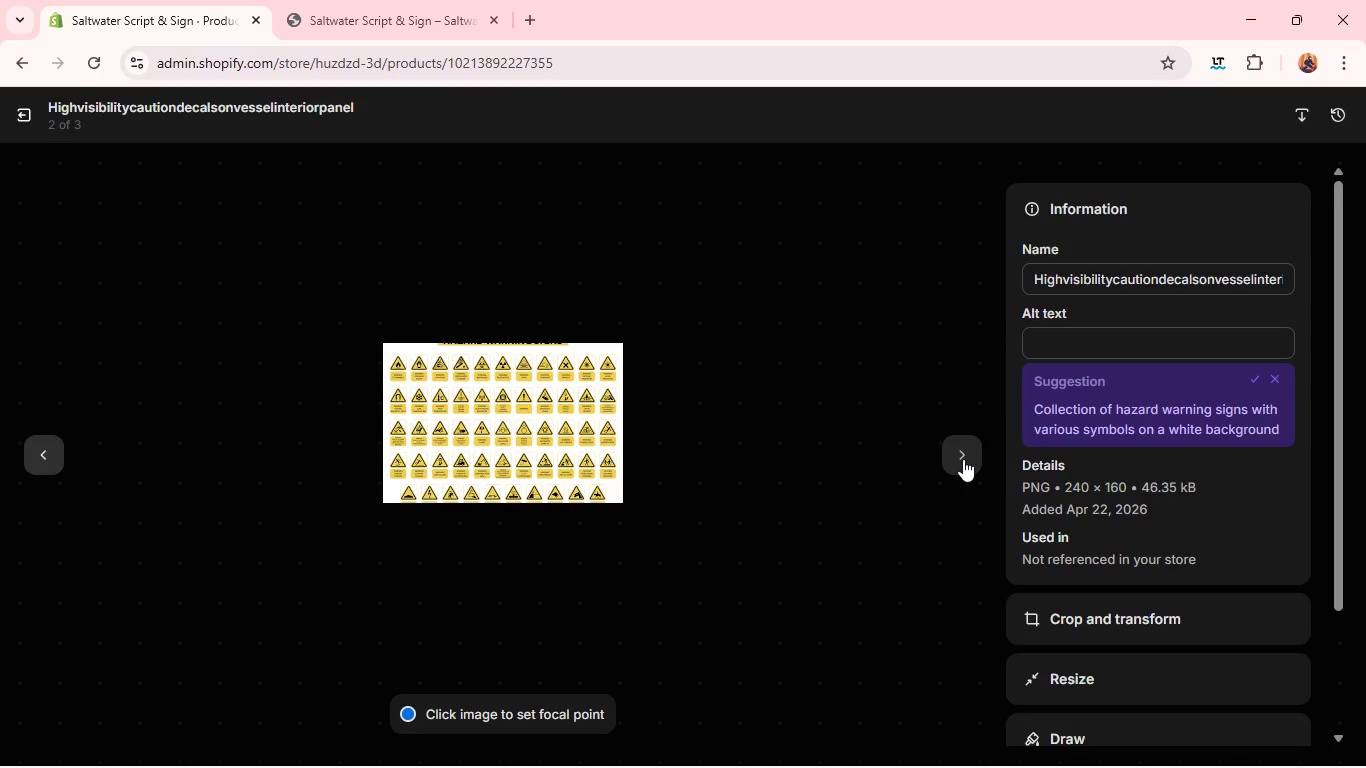 
left_click([963, 459])
 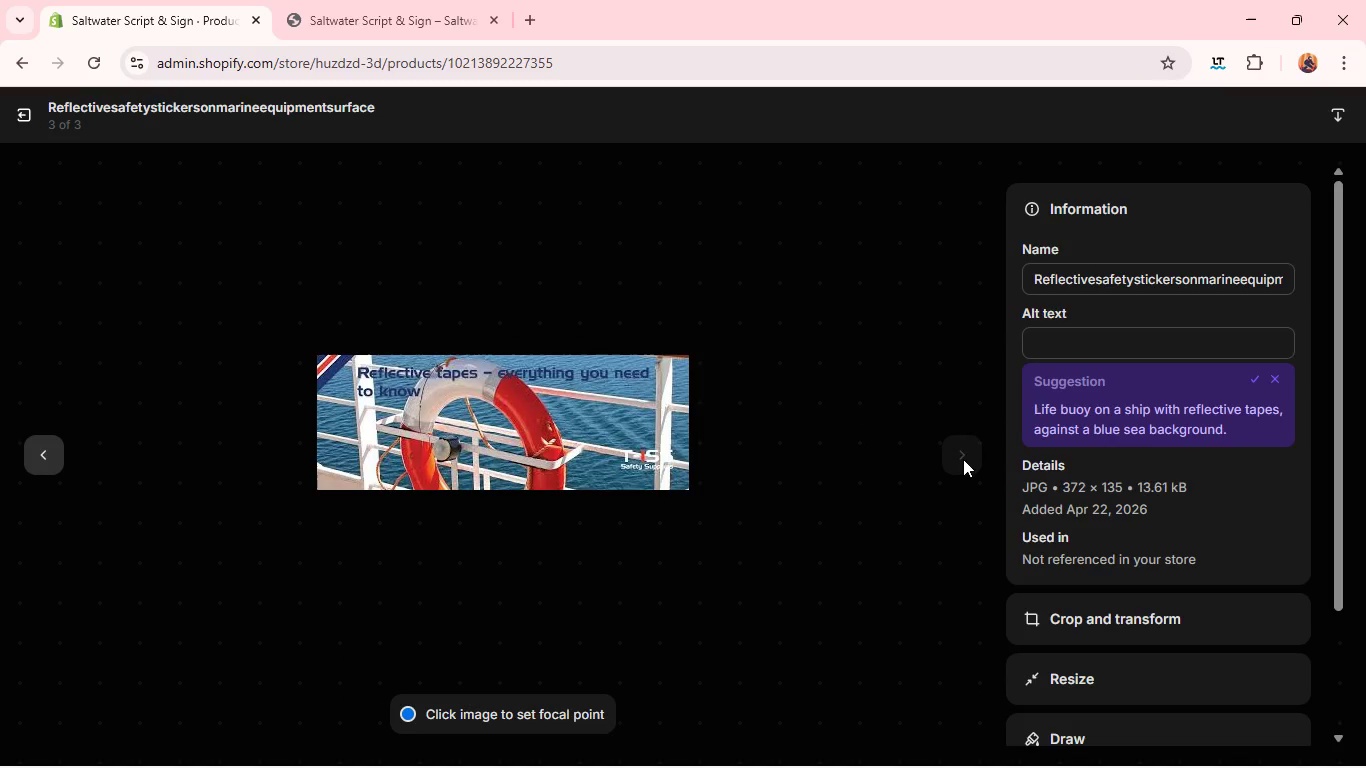 
wait(12.88)
 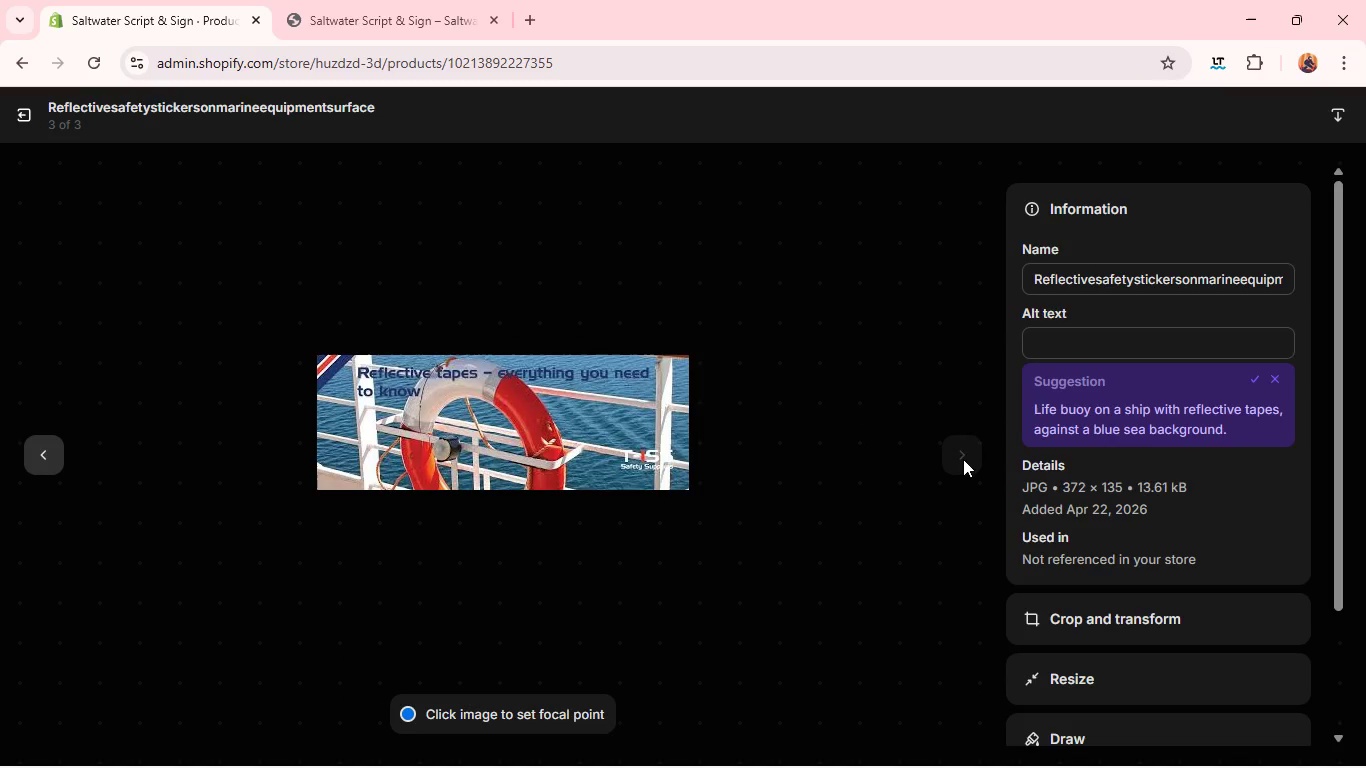 
left_click([1056, 347])
 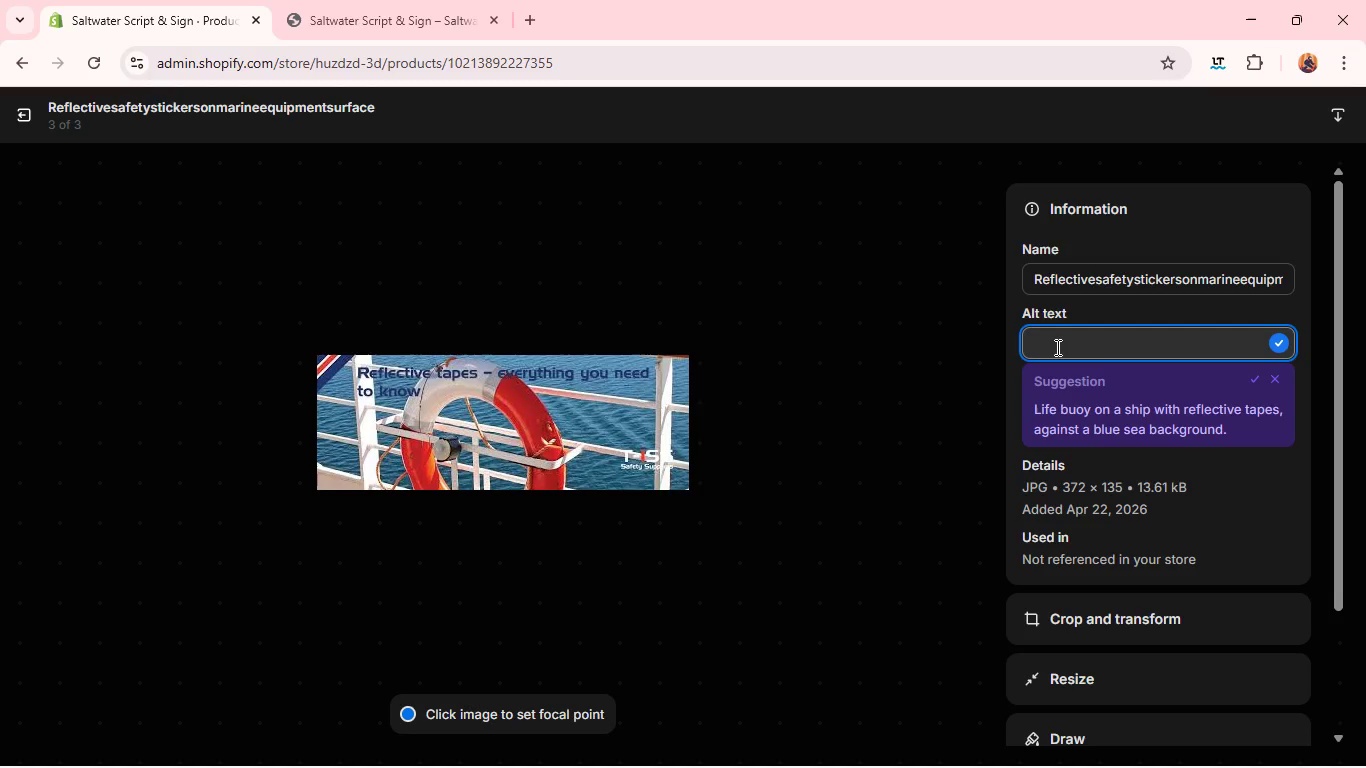 
type(Reflective safety stickers on marine equipment surface)
 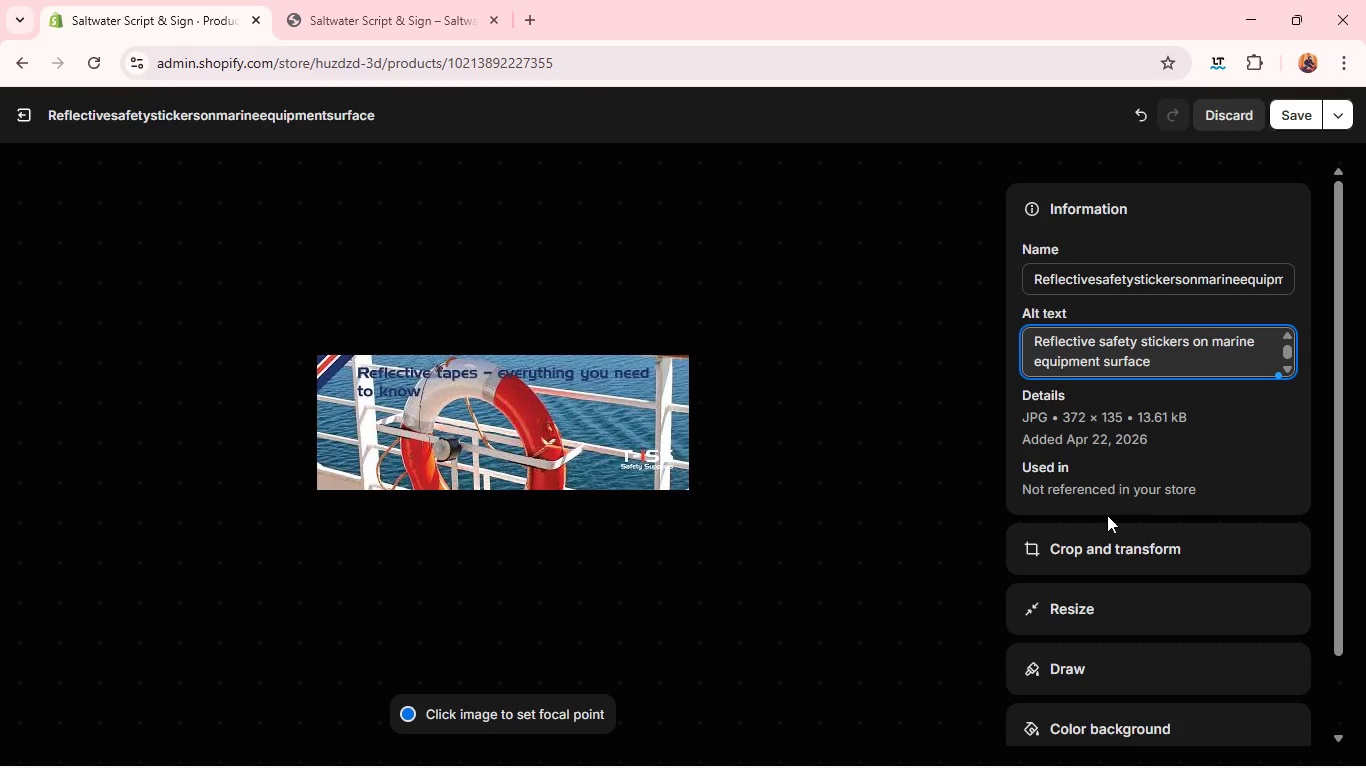 
left_click([1103, 549])
 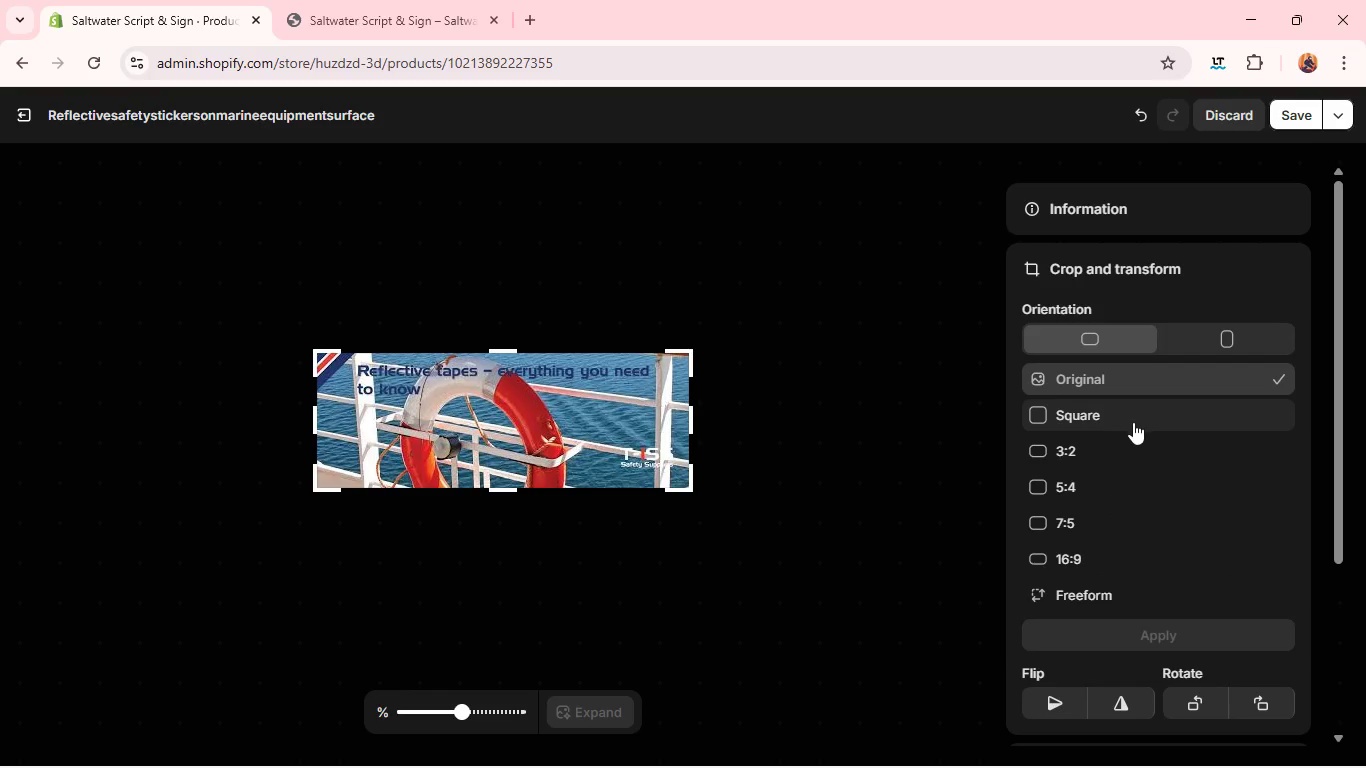 
left_click([1132, 424])
 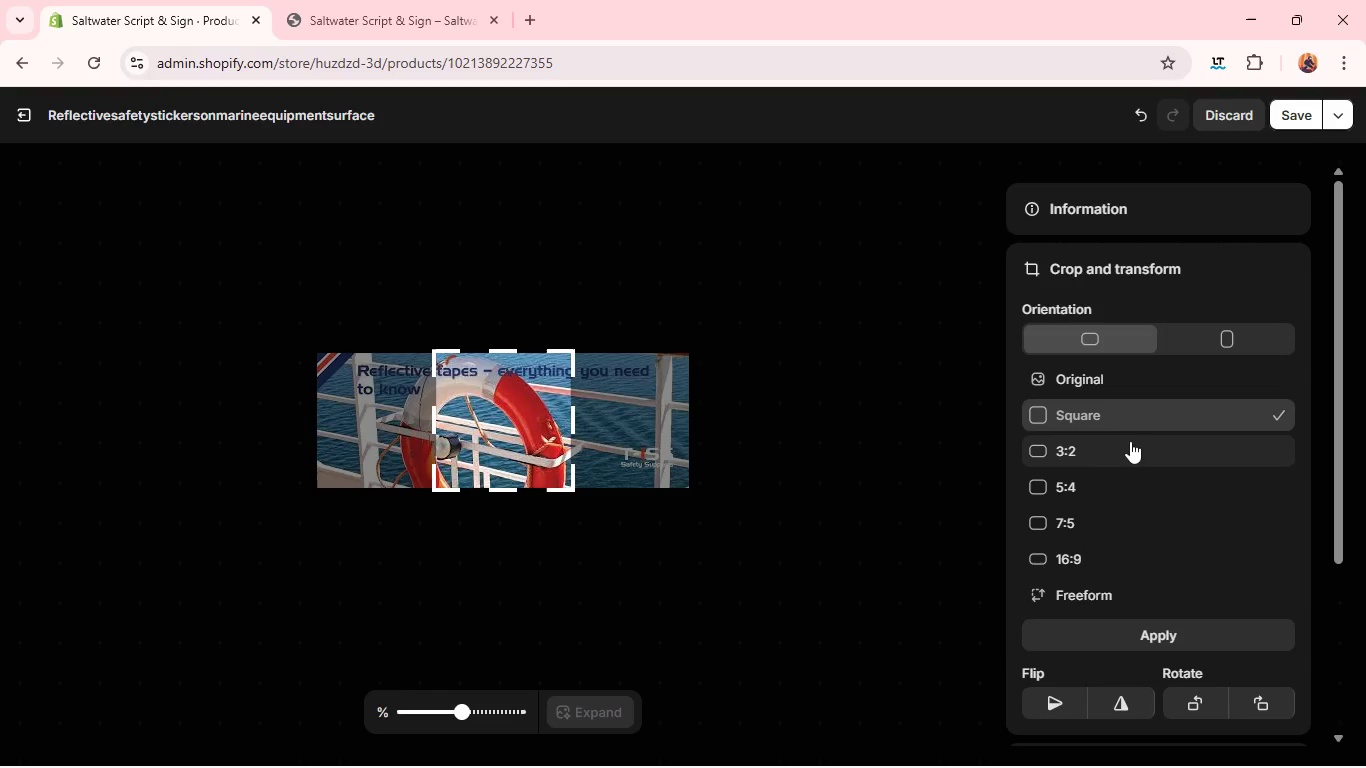 
left_click([1129, 442])
 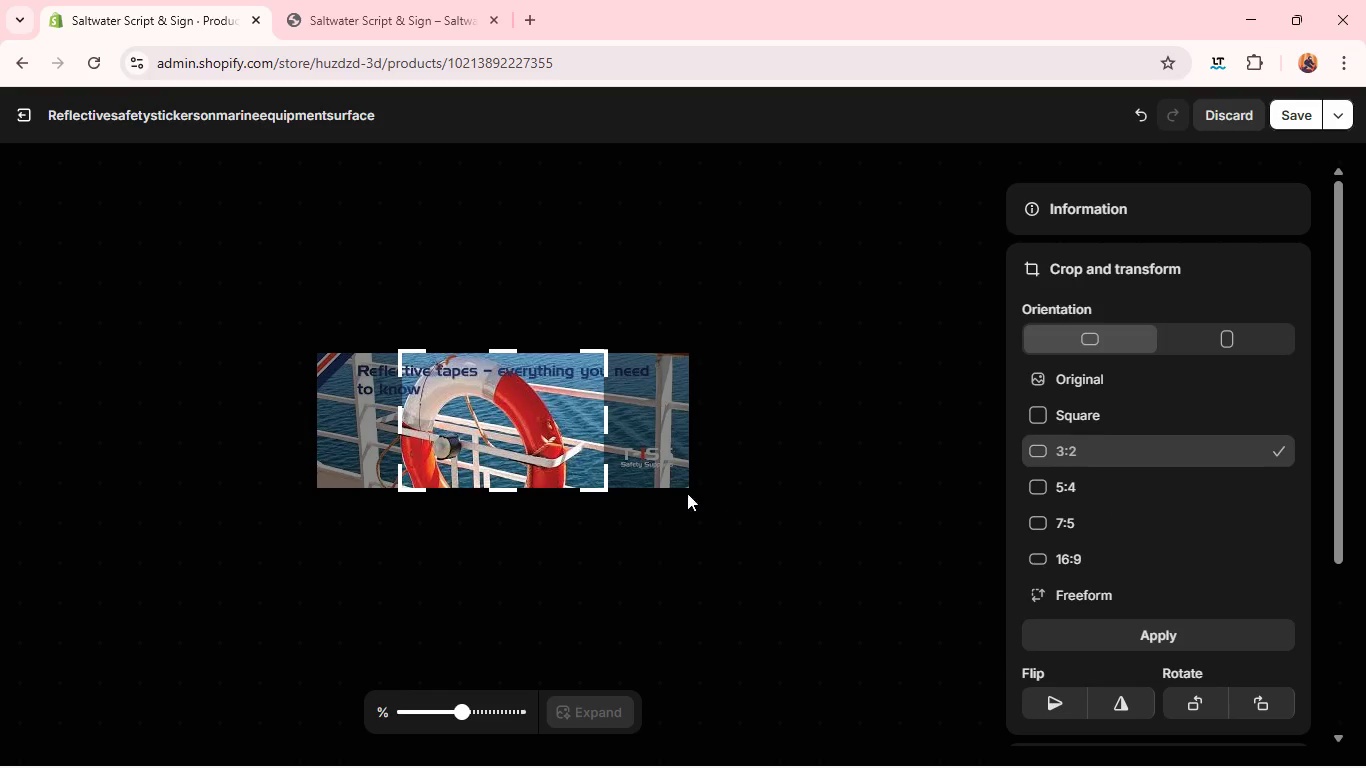 
left_click_drag(start_coordinate=[558, 420], to_coordinate=[540, 430])
 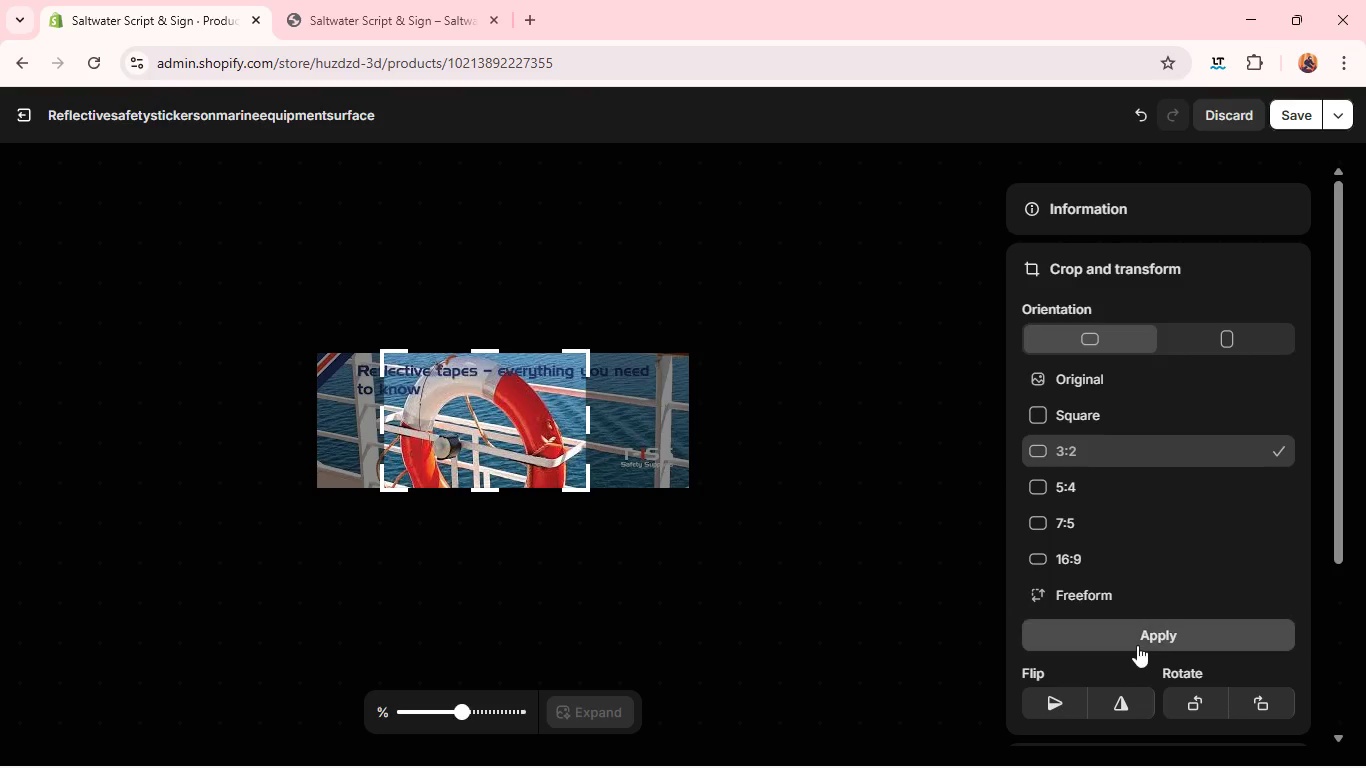 
left_click([1137, 645])
 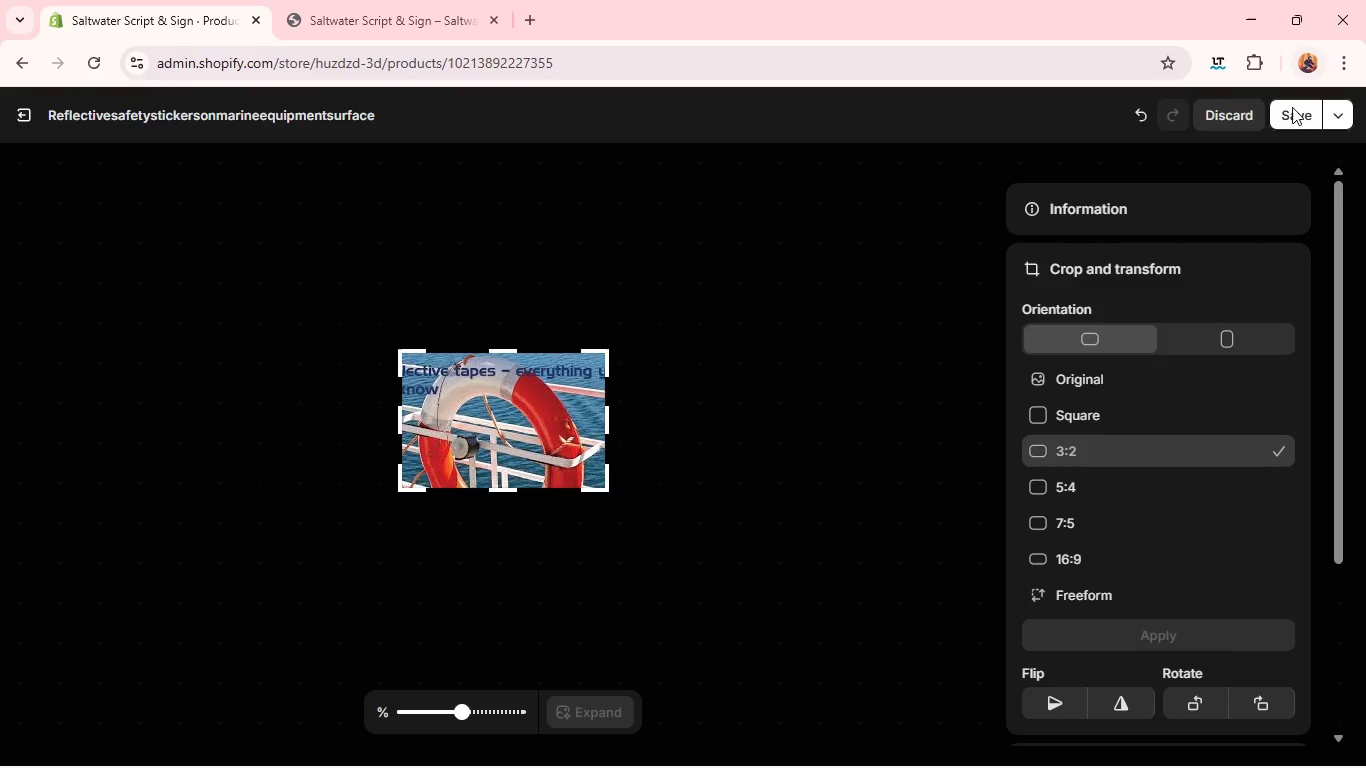 
left_click([1288, 112])
 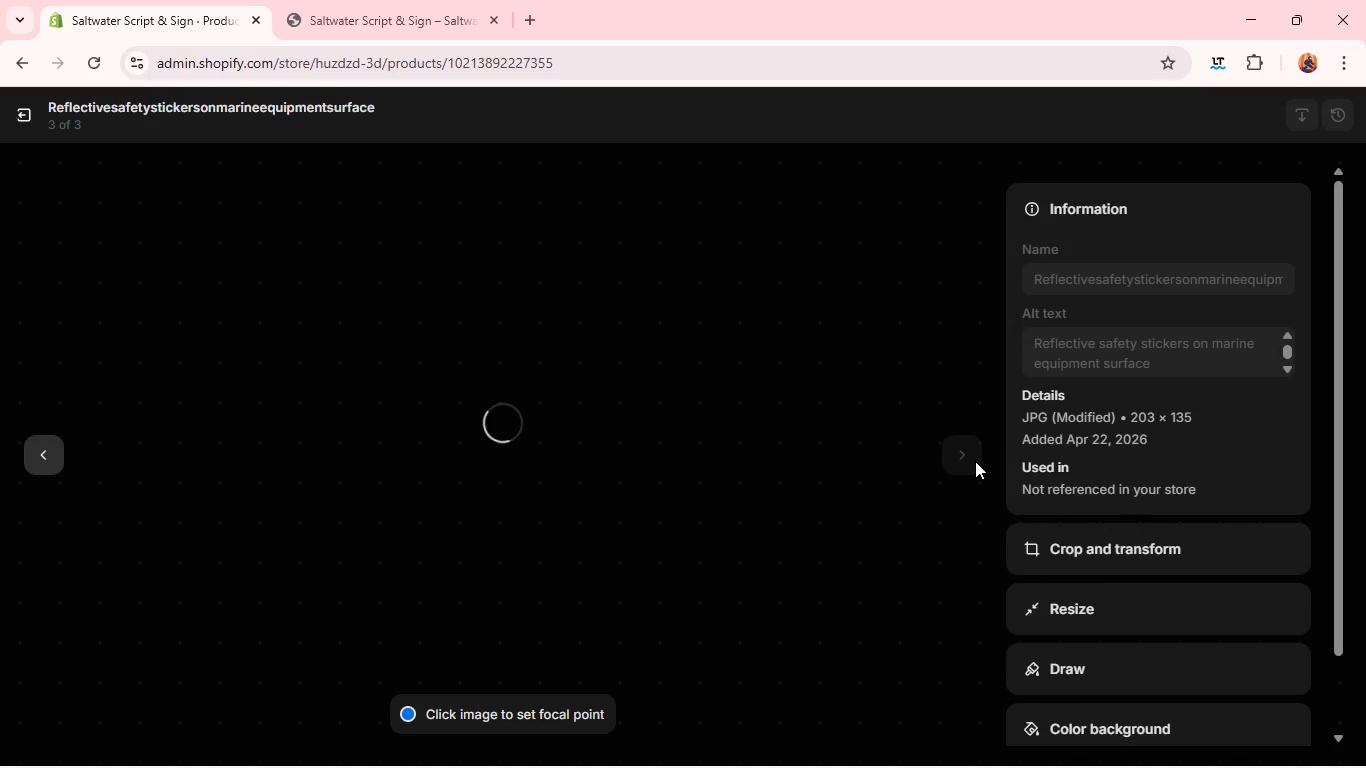 
wait(7.52)
 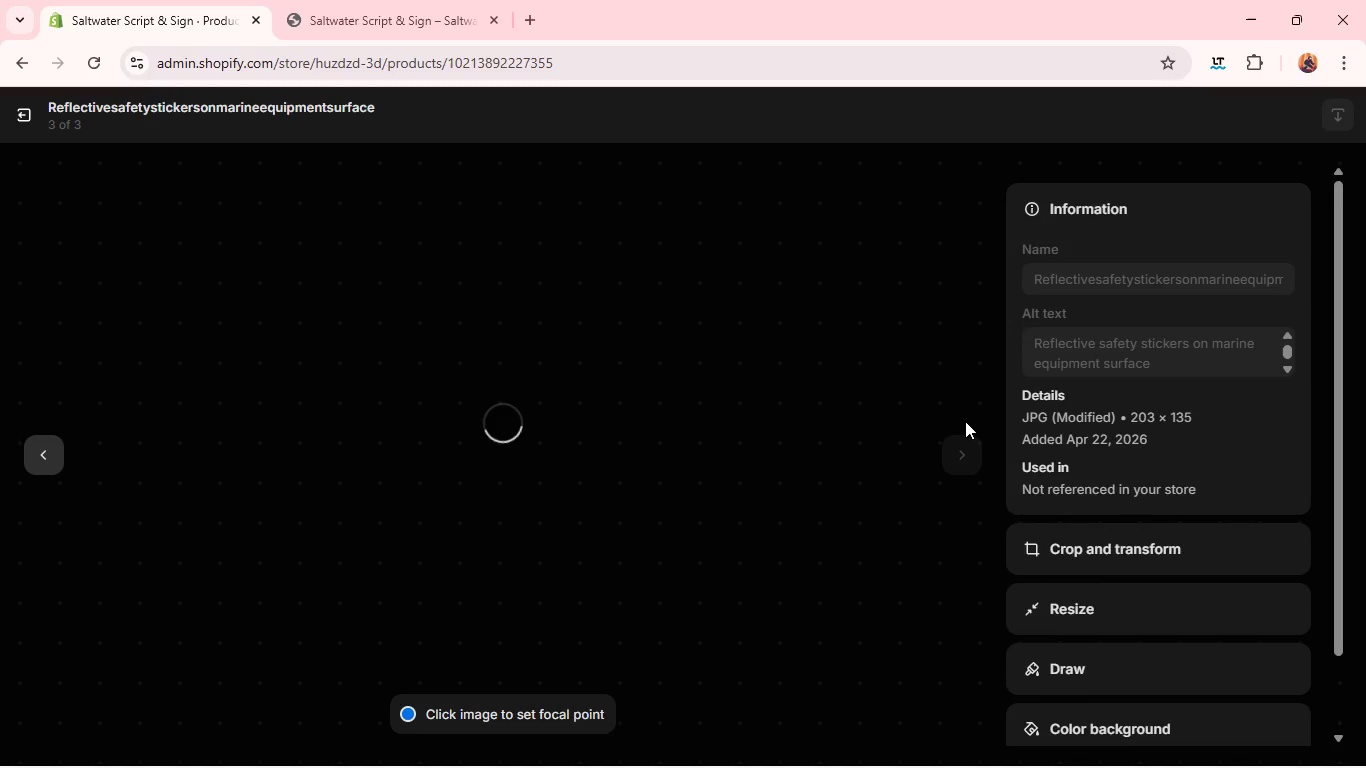 
left_click([961, 450])
 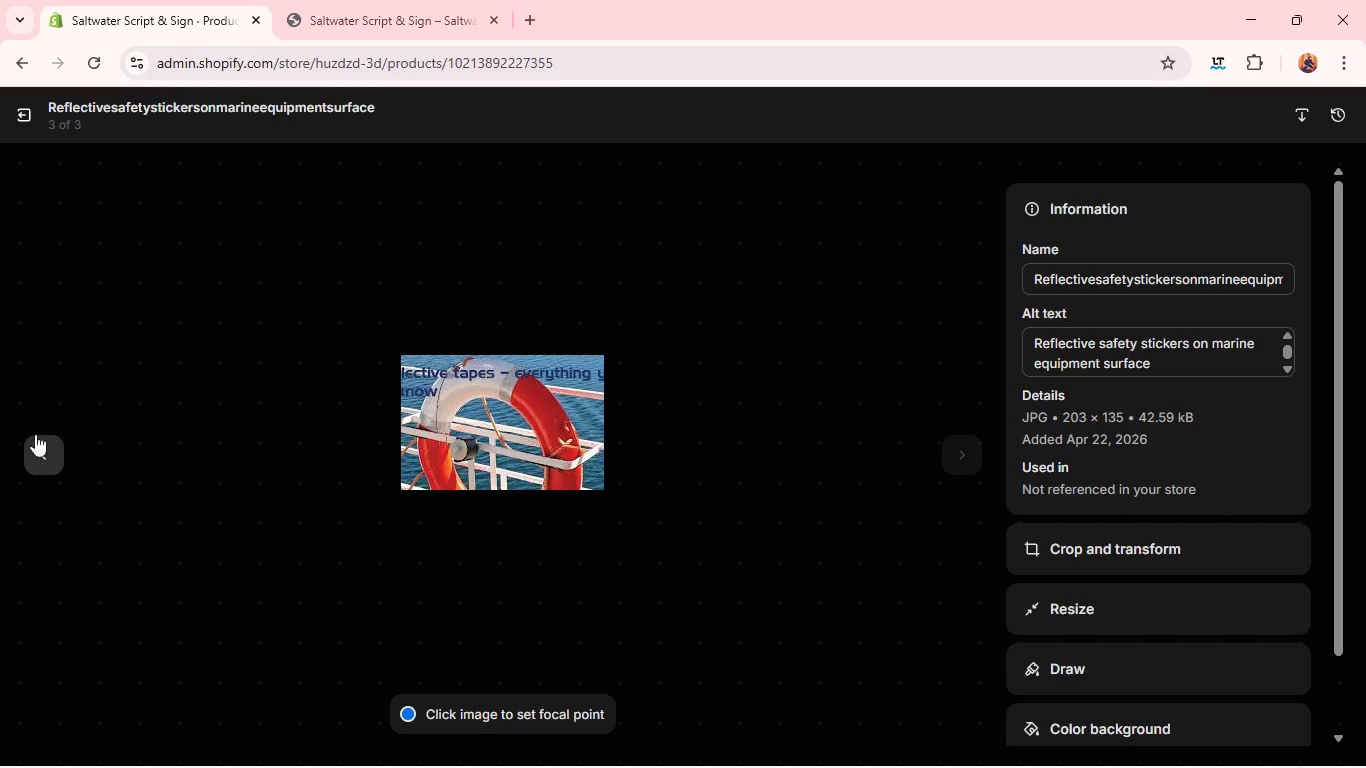 
left_click([64, 440])
 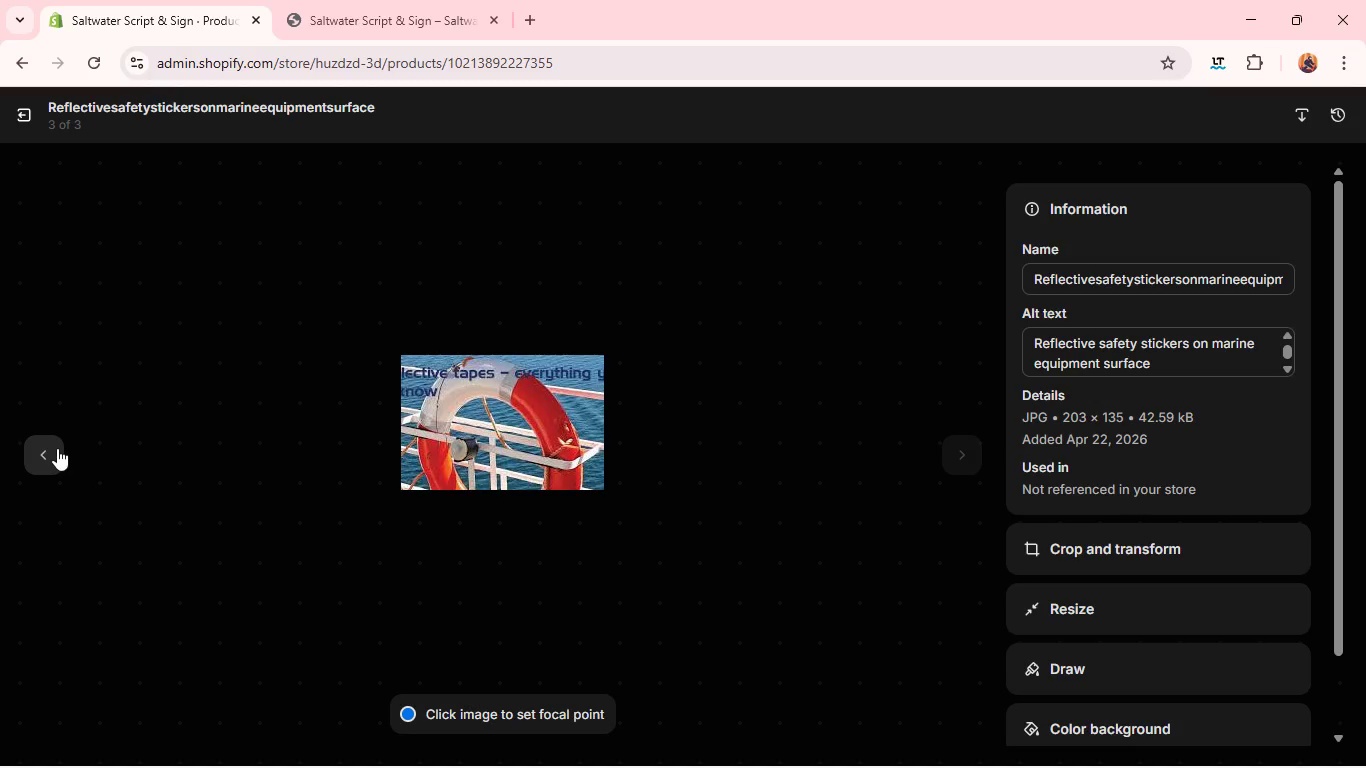 
left_click([57, 448])
 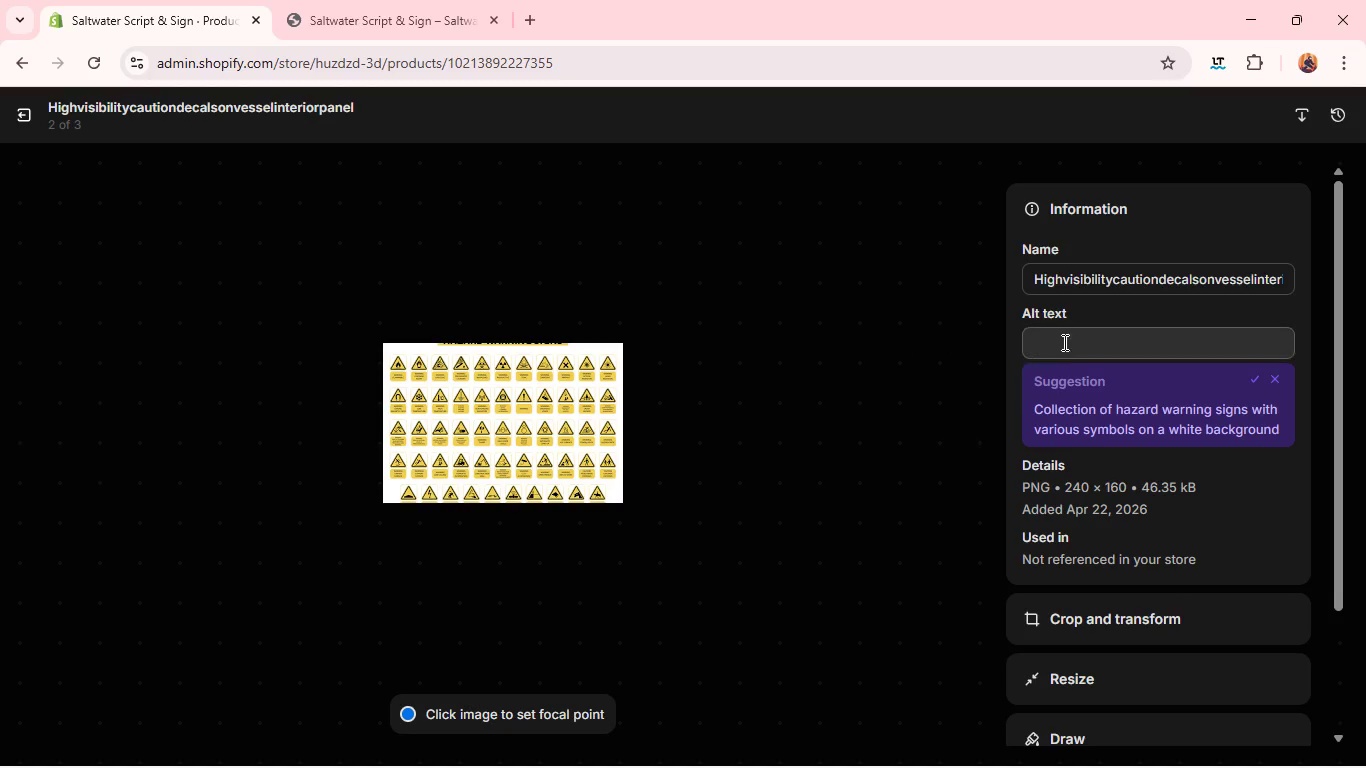 
left_click([1092, 344])
 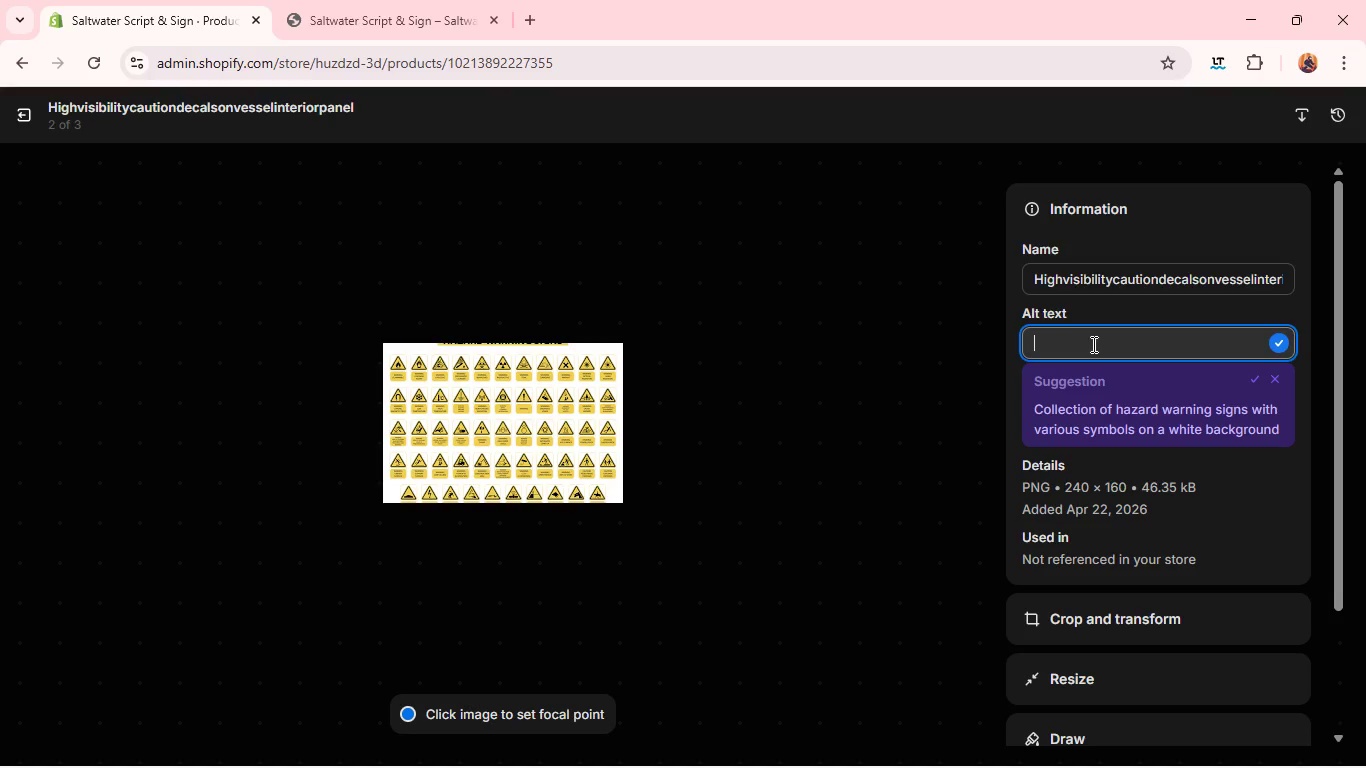 
hold_key(key=ShiftLeft, duration=0.73)
left_click([1092, 344])
 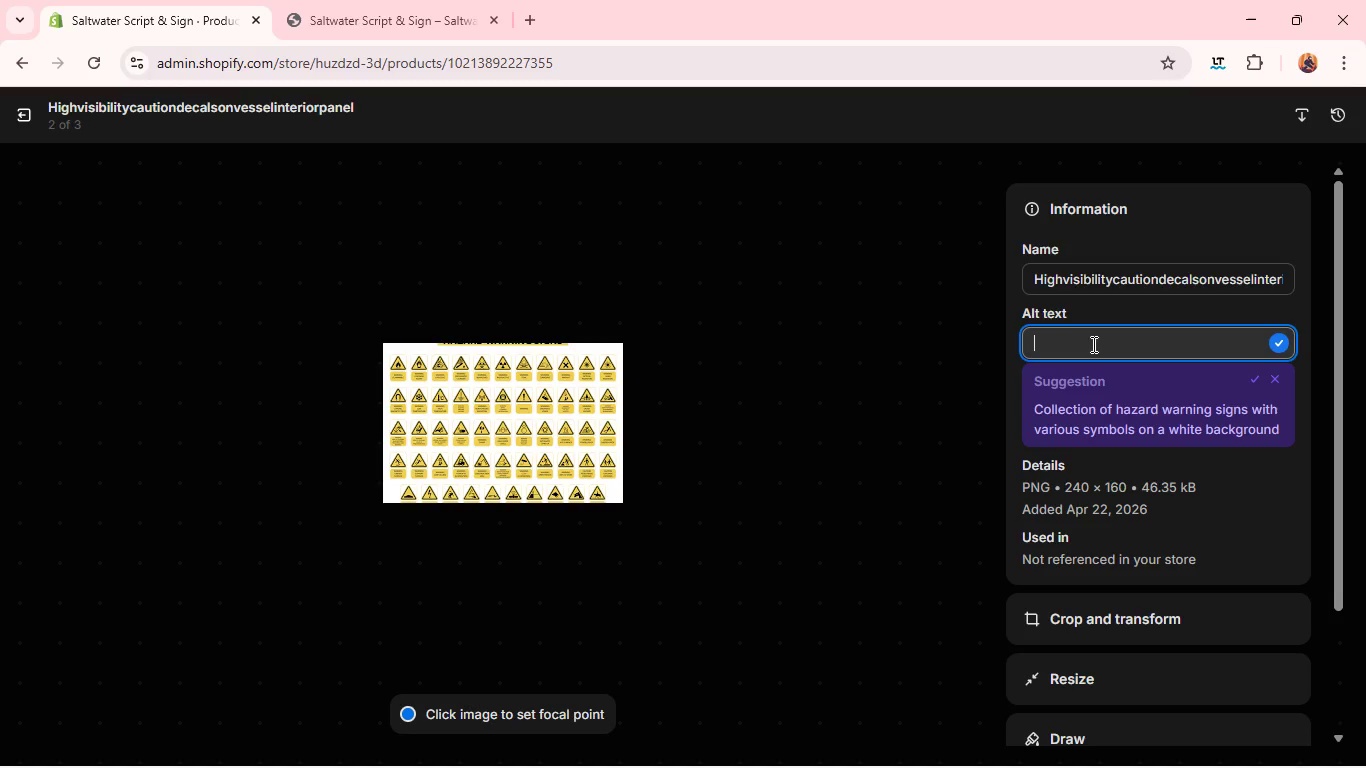 
type(High visiv)
key(Backspace)
type(bility caution decals om)
key(Backspace)
type(n vessel interior panel)
 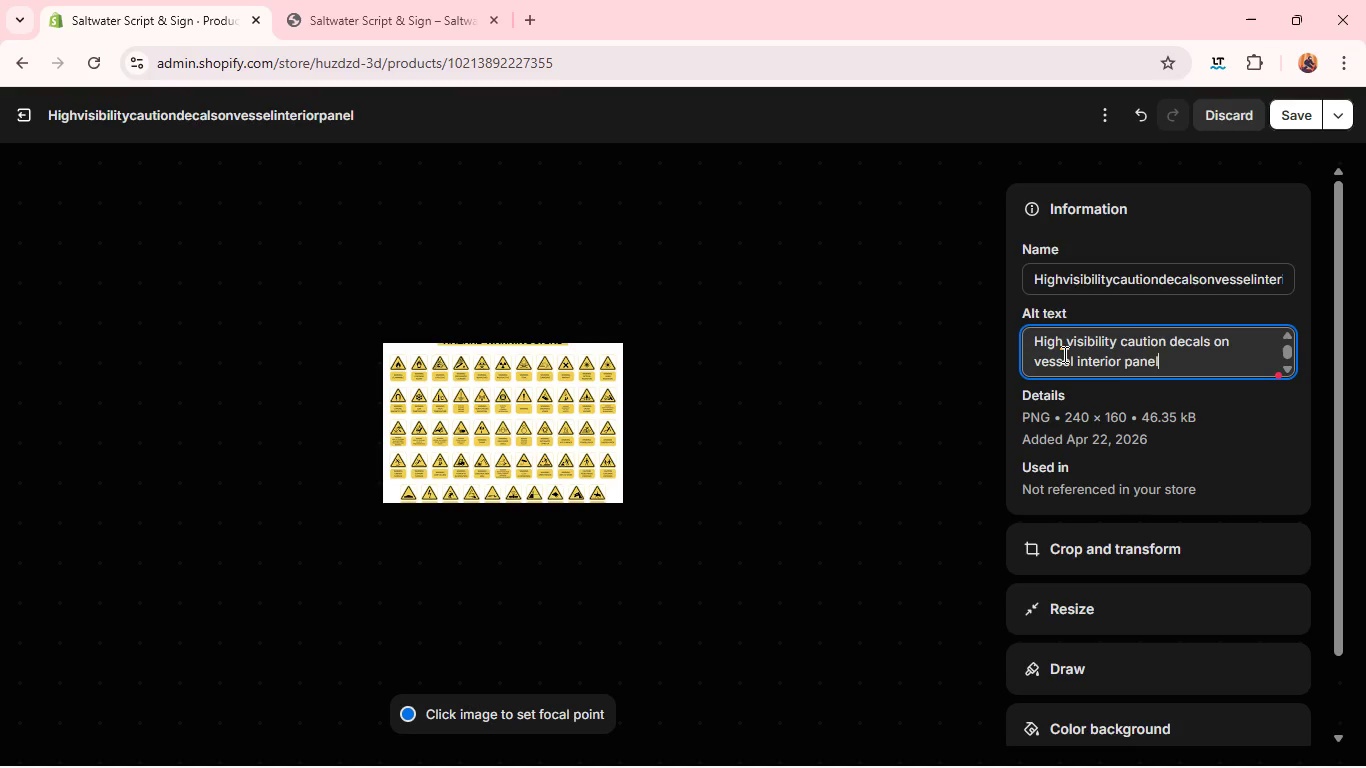 
left_click([1063, 351])
 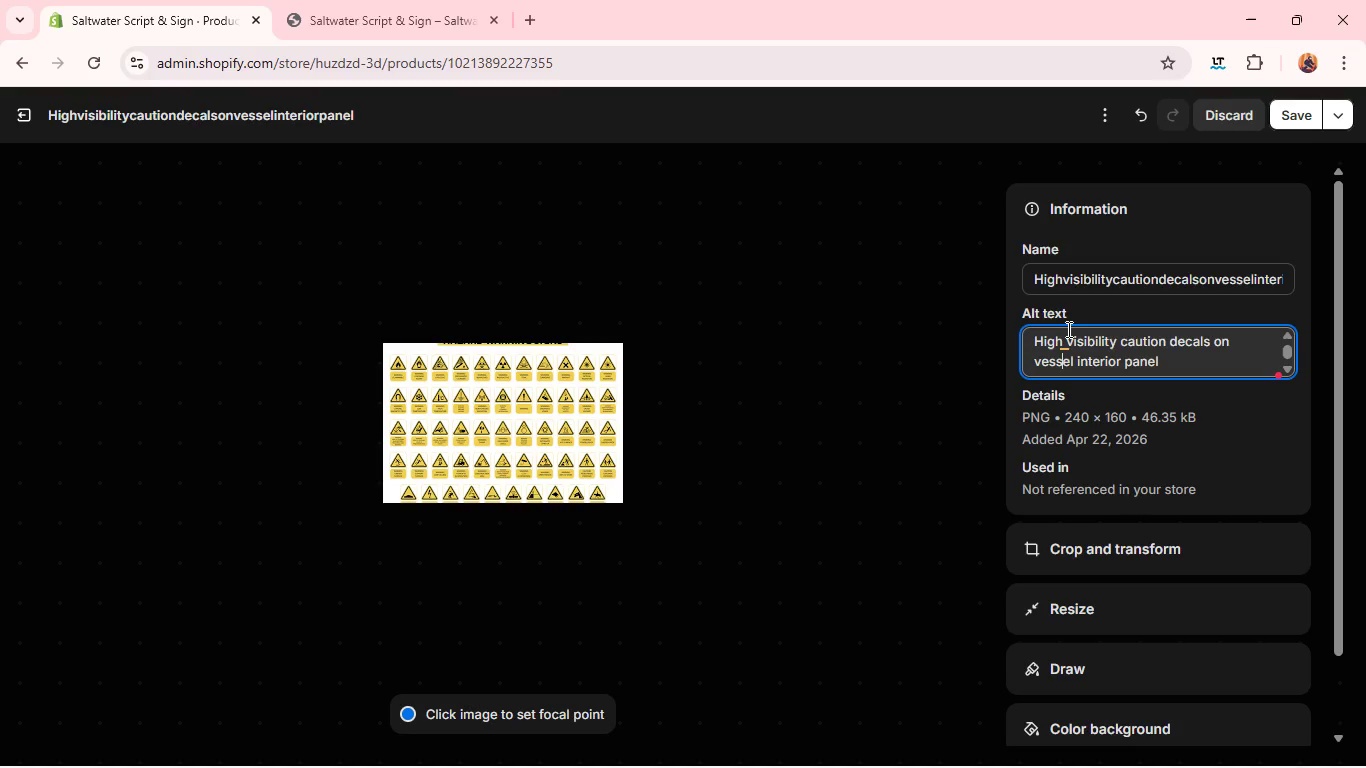 
left_click([1067, 328])
 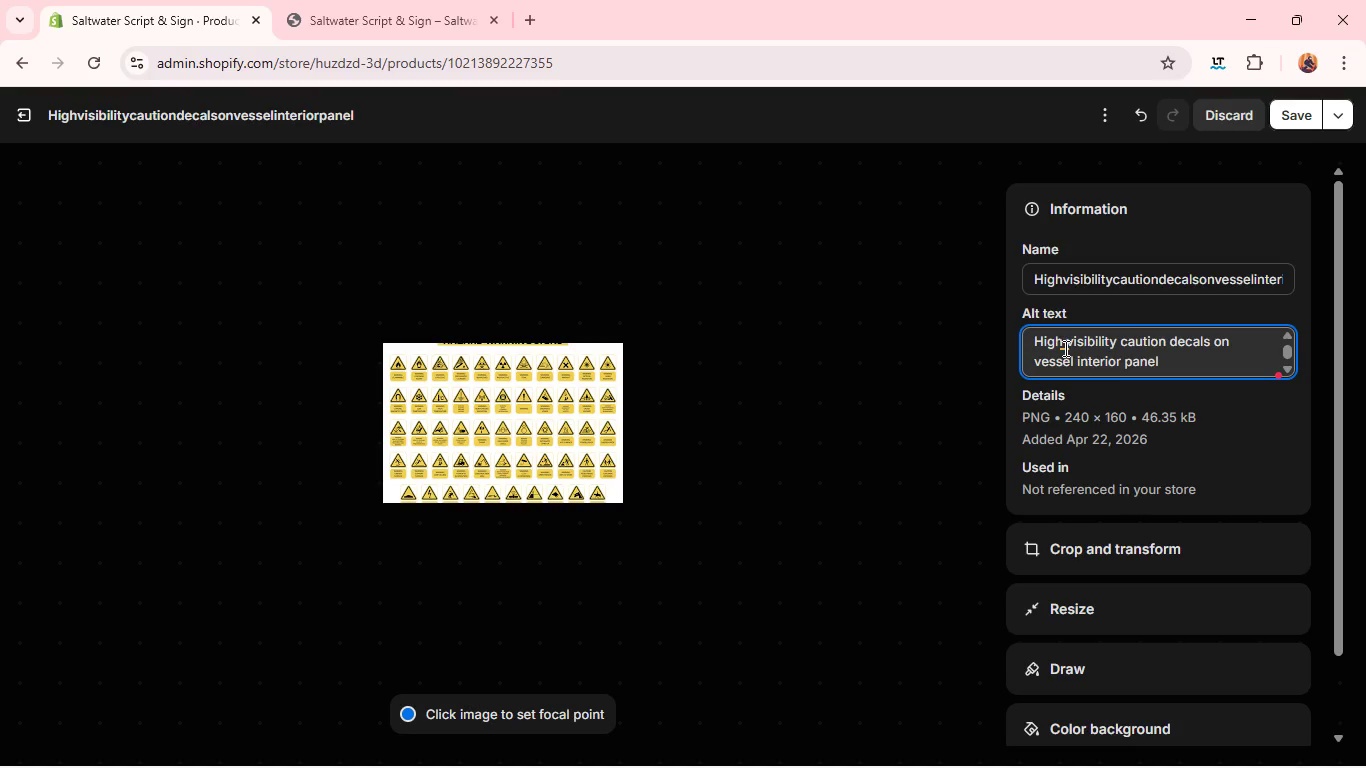 
left_click([1064, 348])
 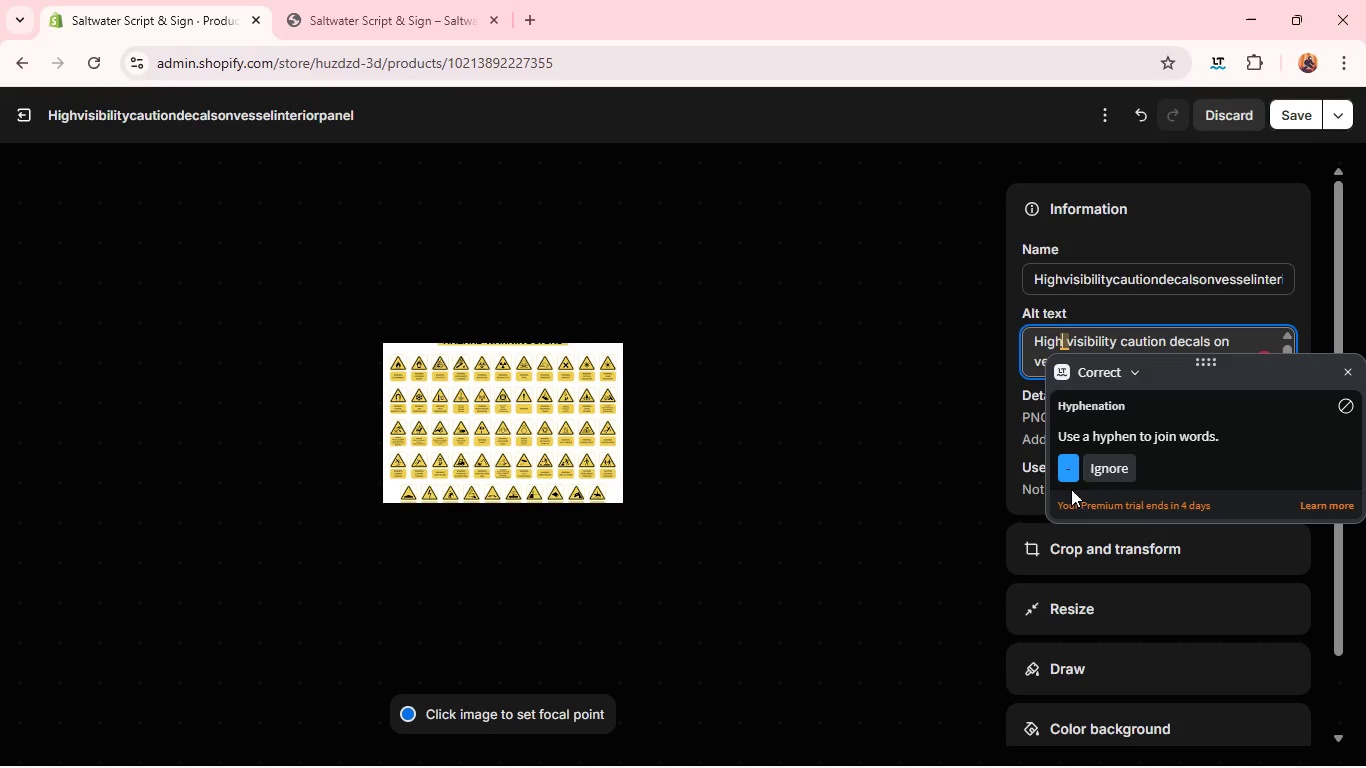 
left_click([1073, 468])
 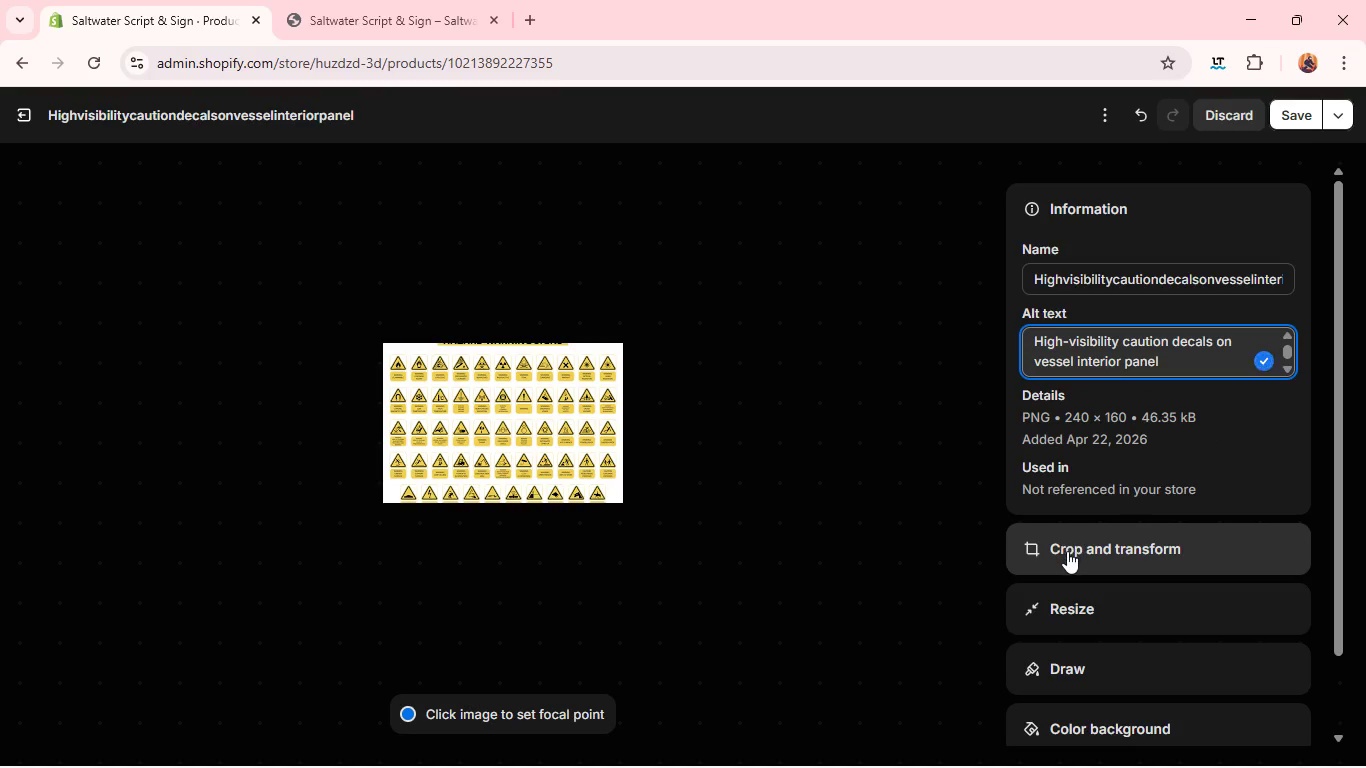 
left_click([1067, 551])
 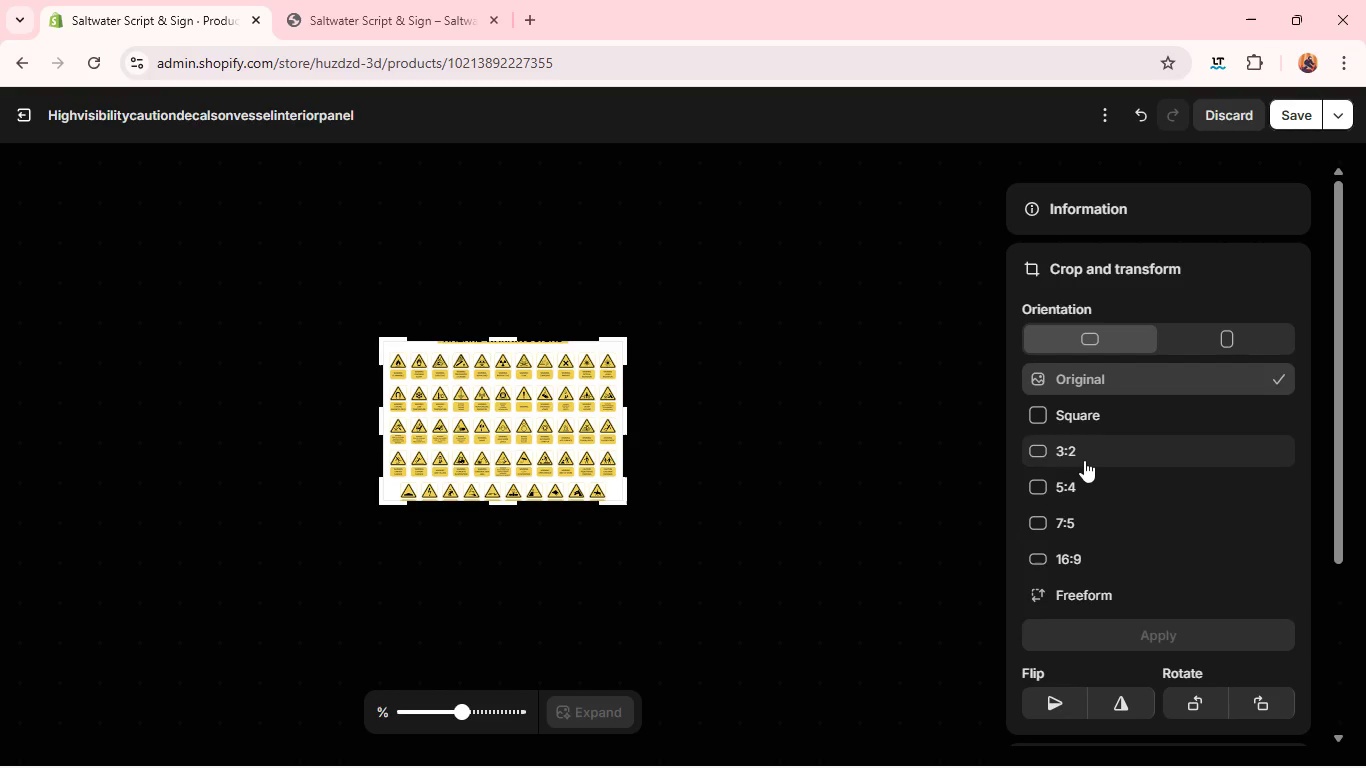 
left_click([1084, 459])
 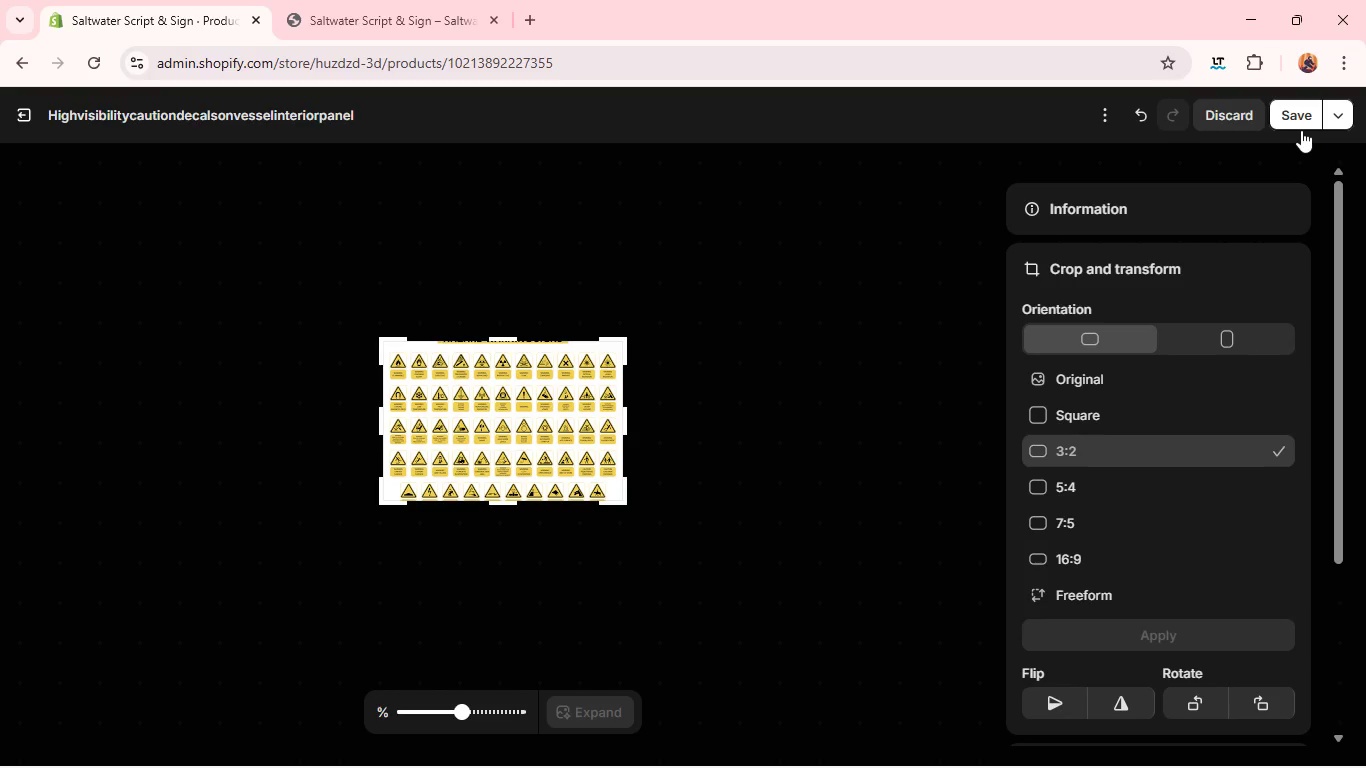 
left_click([1302, 125])
 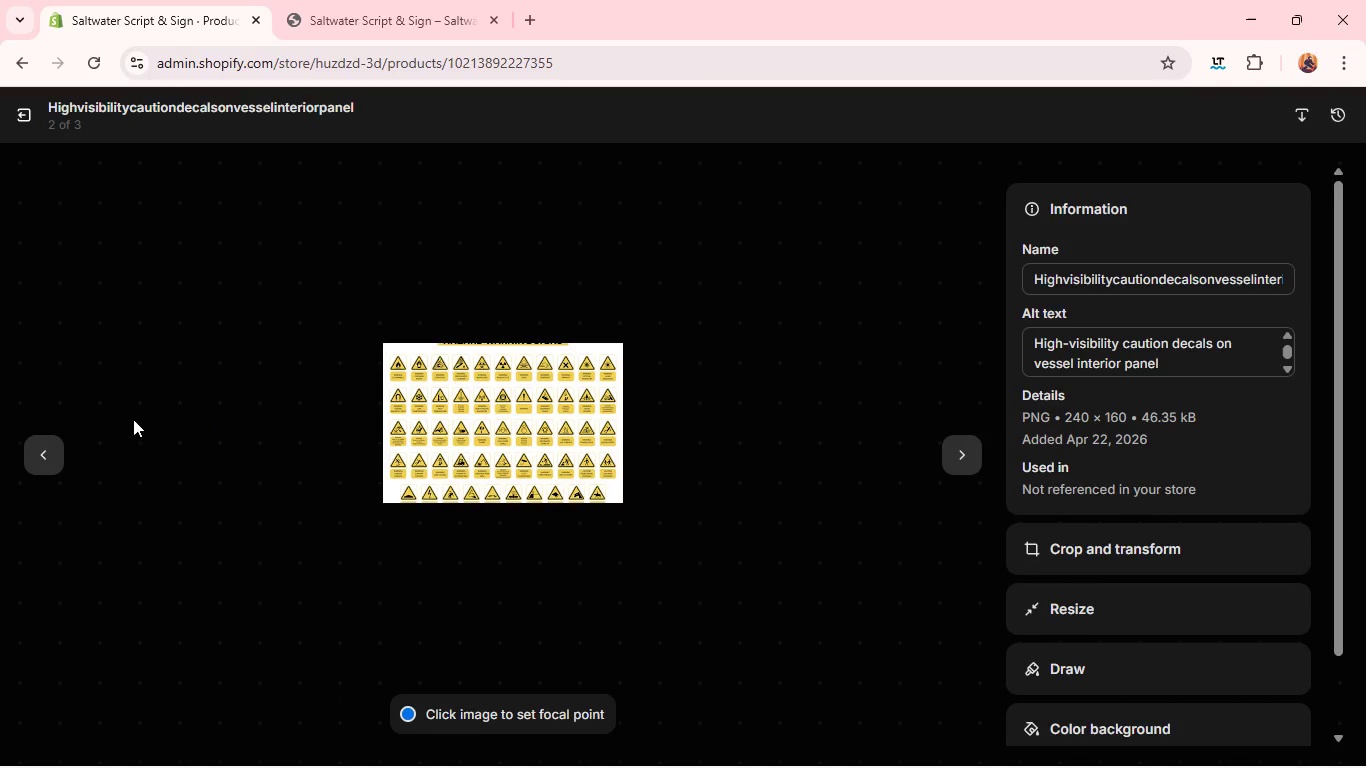 
left_click([30, 452])
 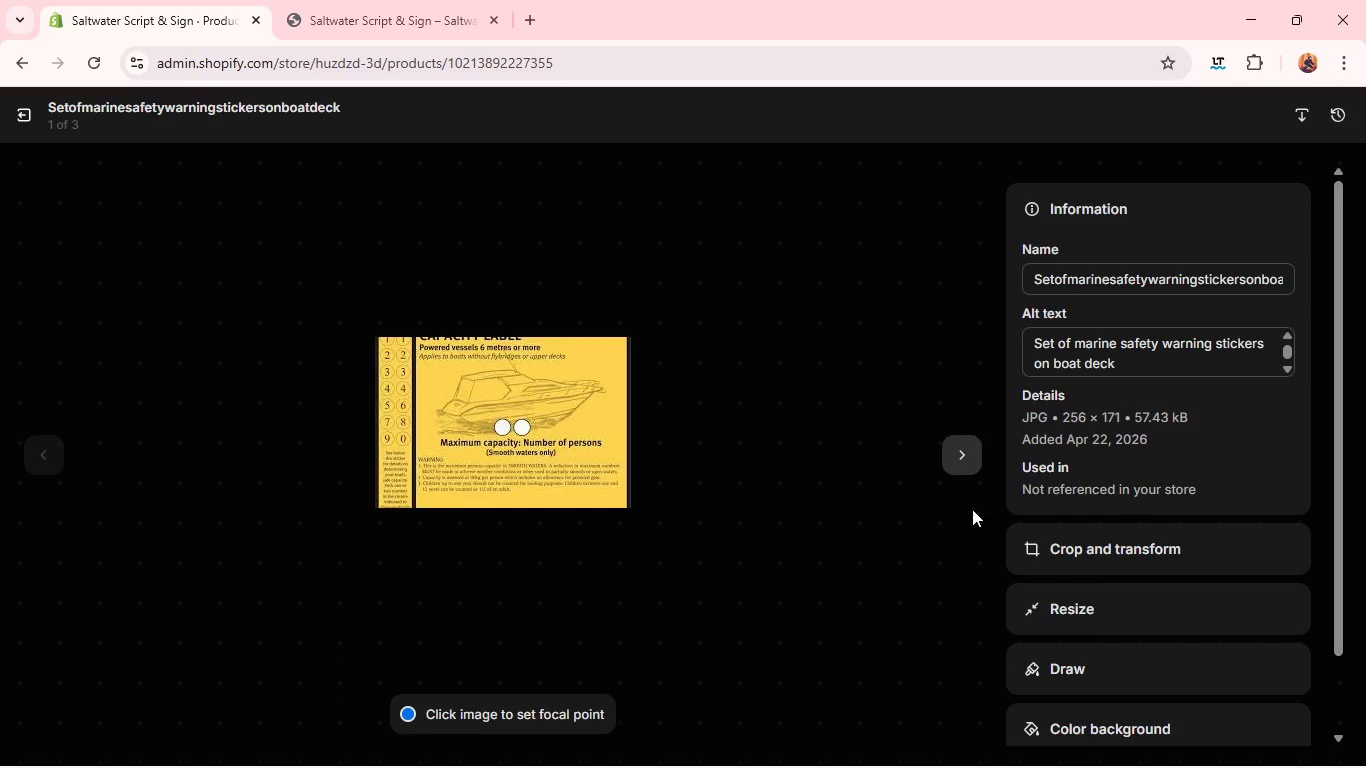 
left_click([1080, 535])
 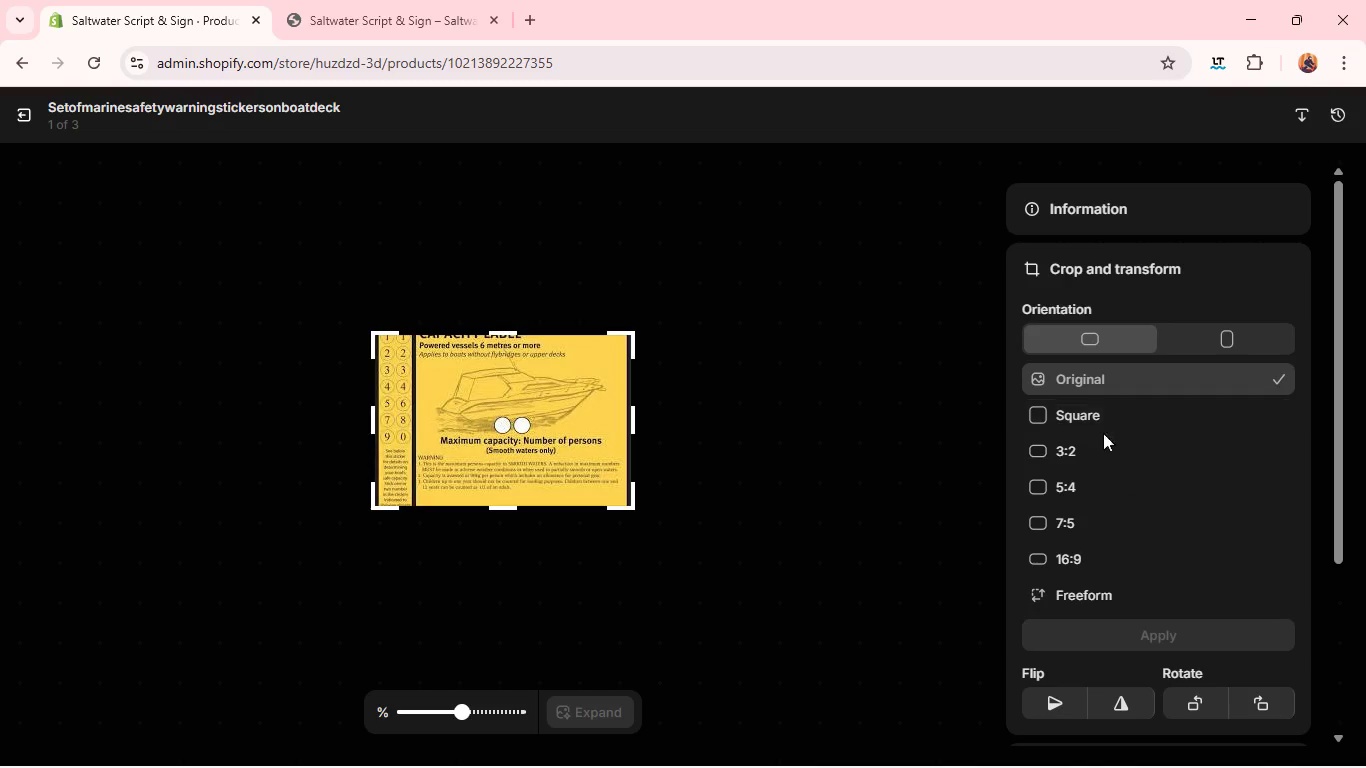 
left_click([1100, 439])
 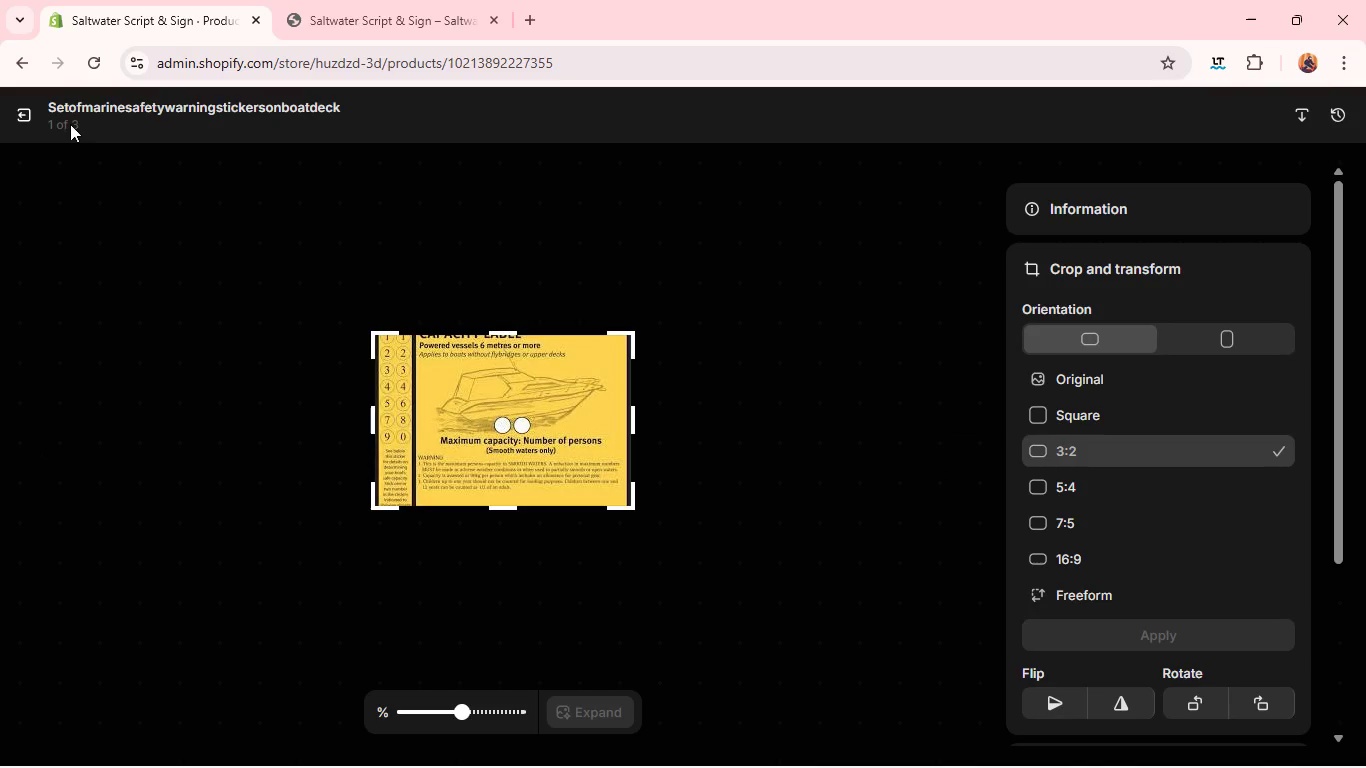 
left_click([30, 109])
 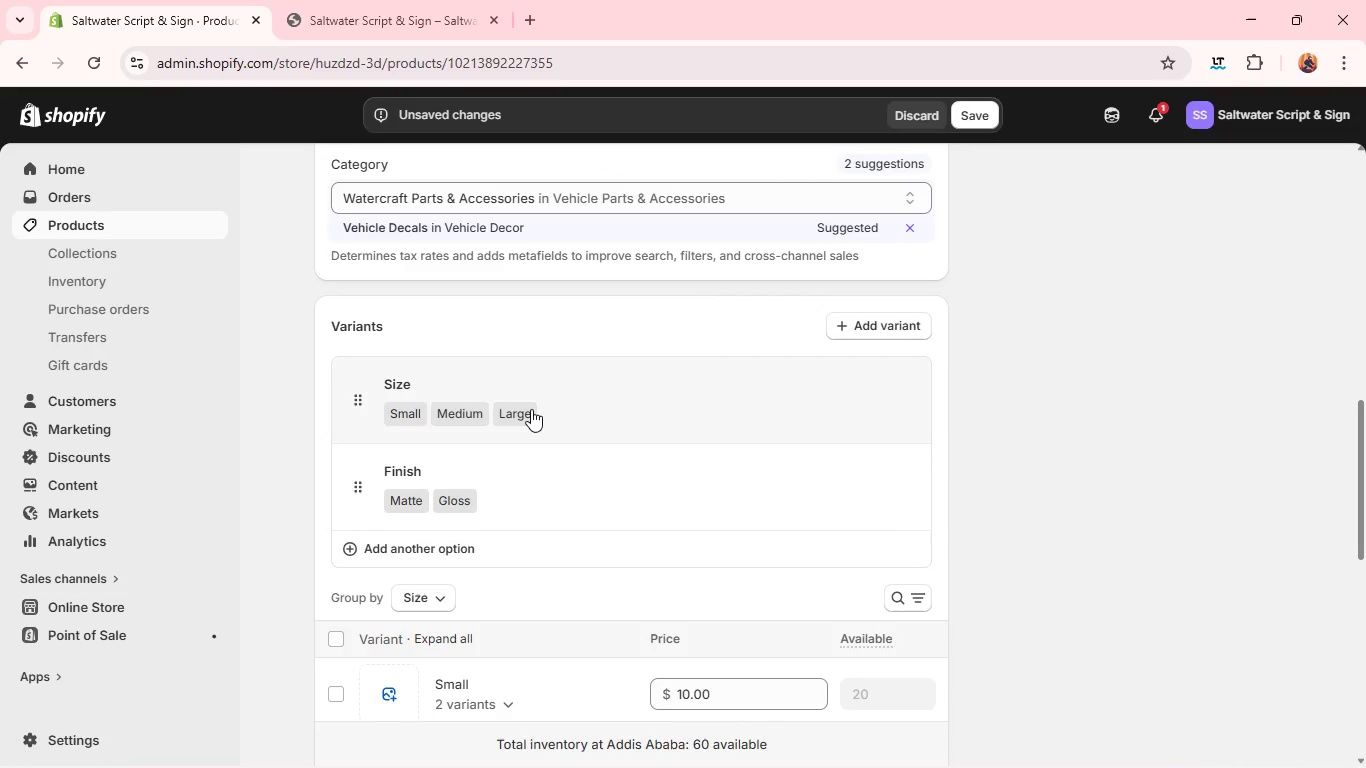 
wait(9.53)
 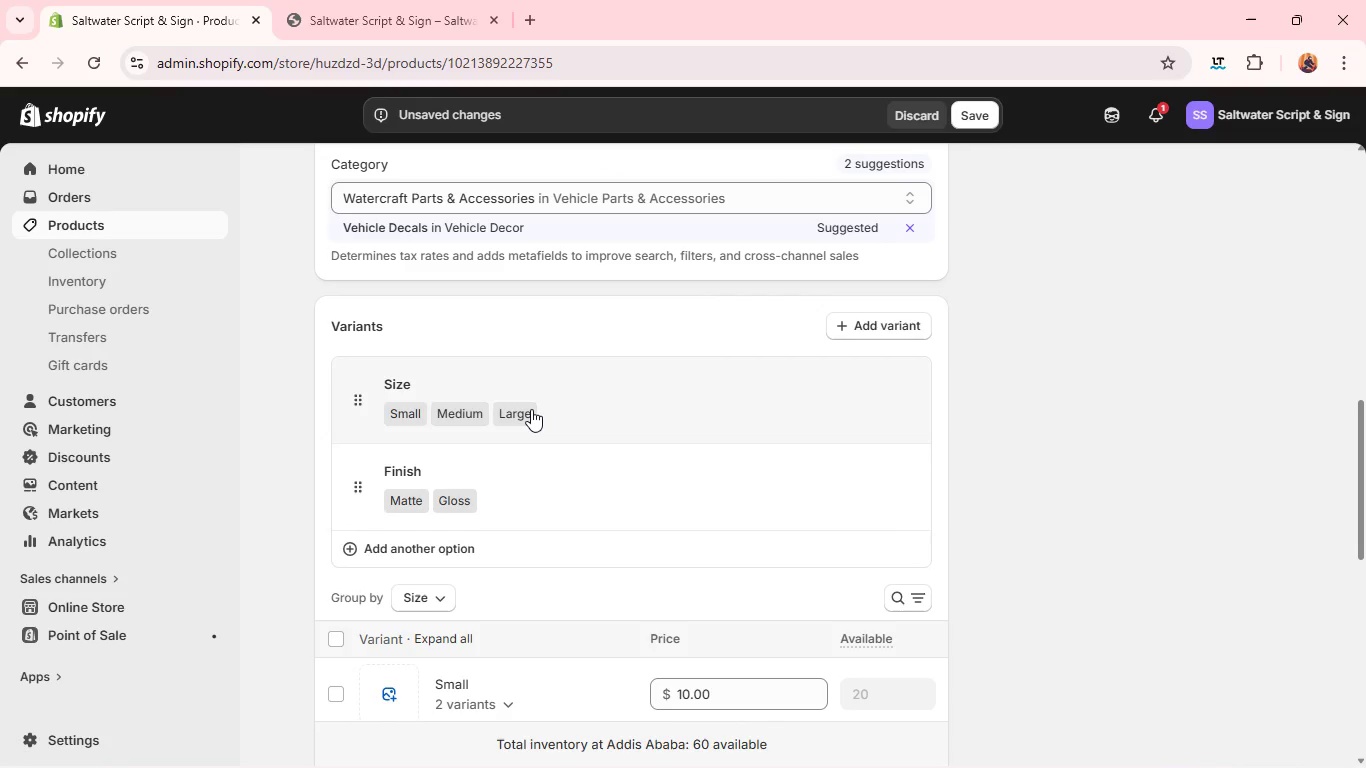 
left_click([531, 409])
 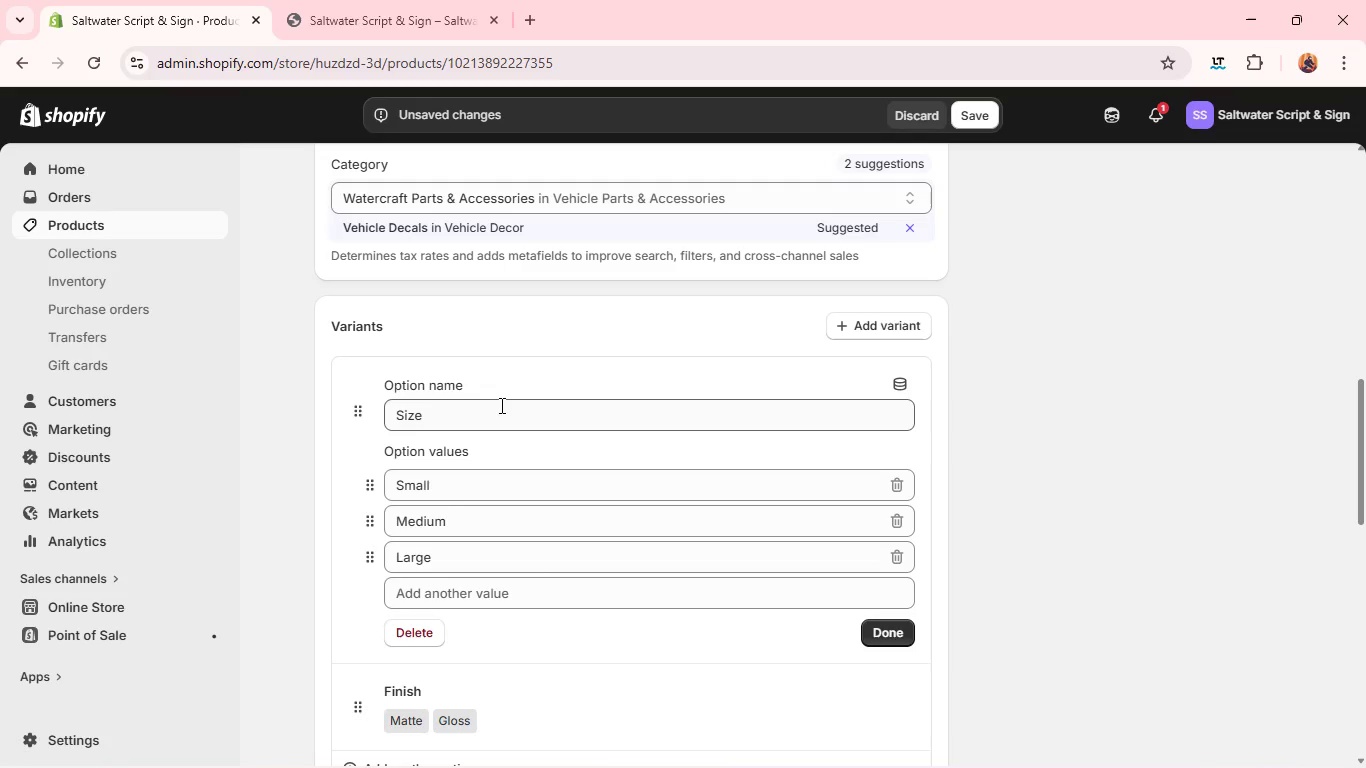 
double_click([500, 405])
 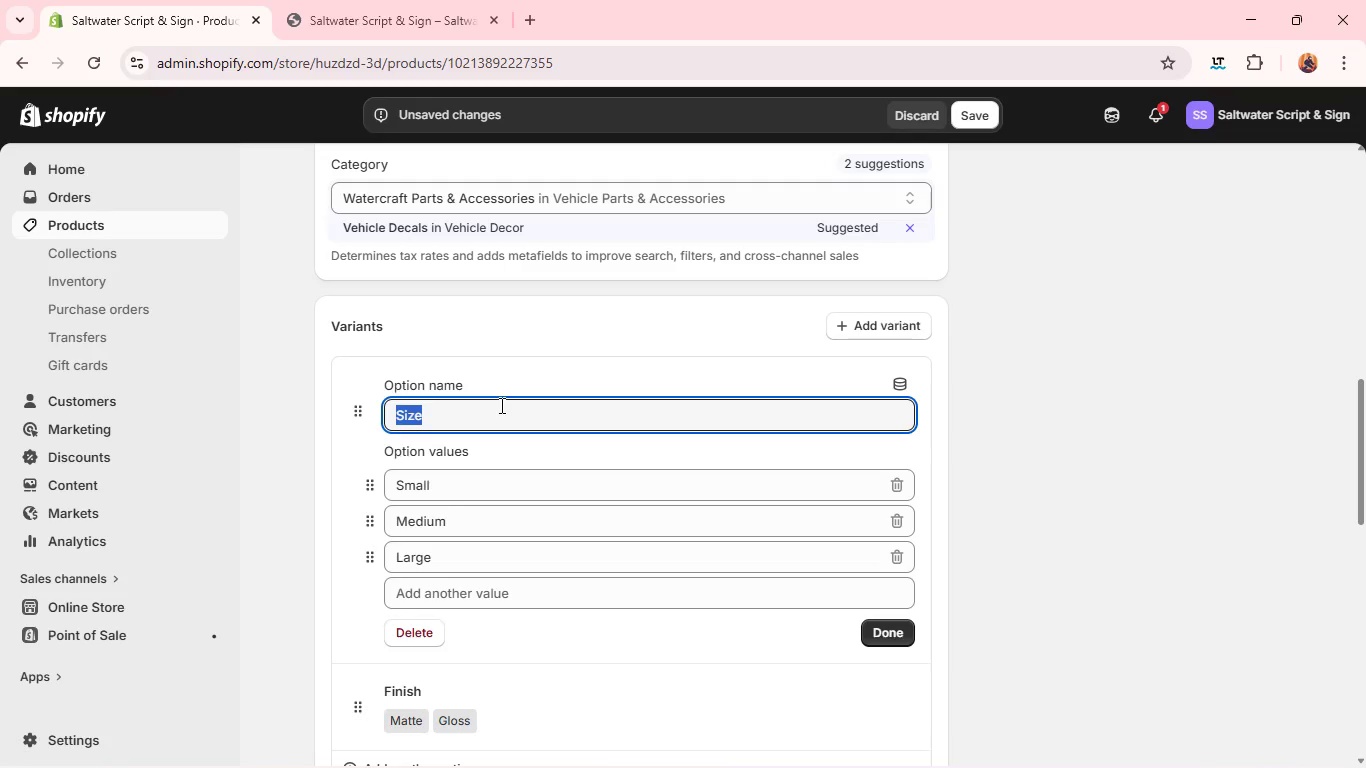 
type(tYOQasZX)
 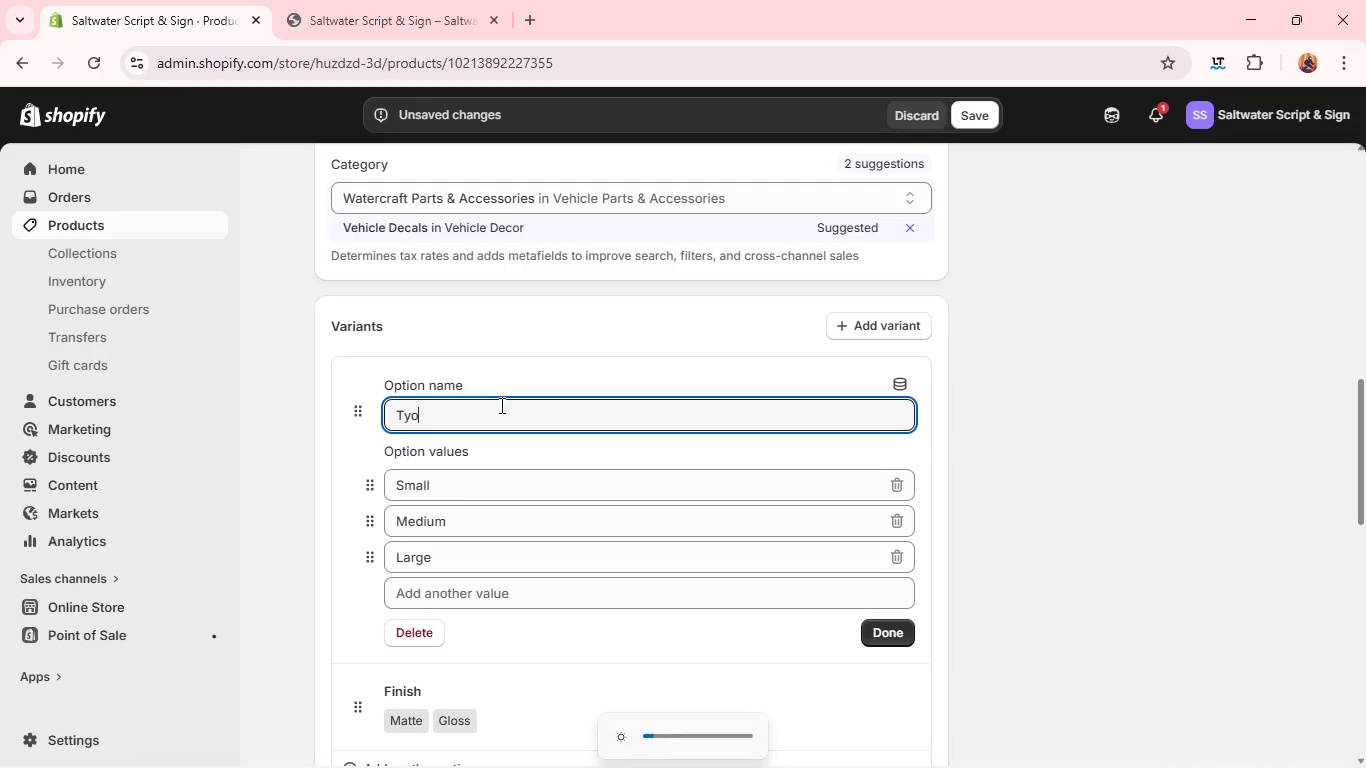 
key(Meta+MetaLeft)
 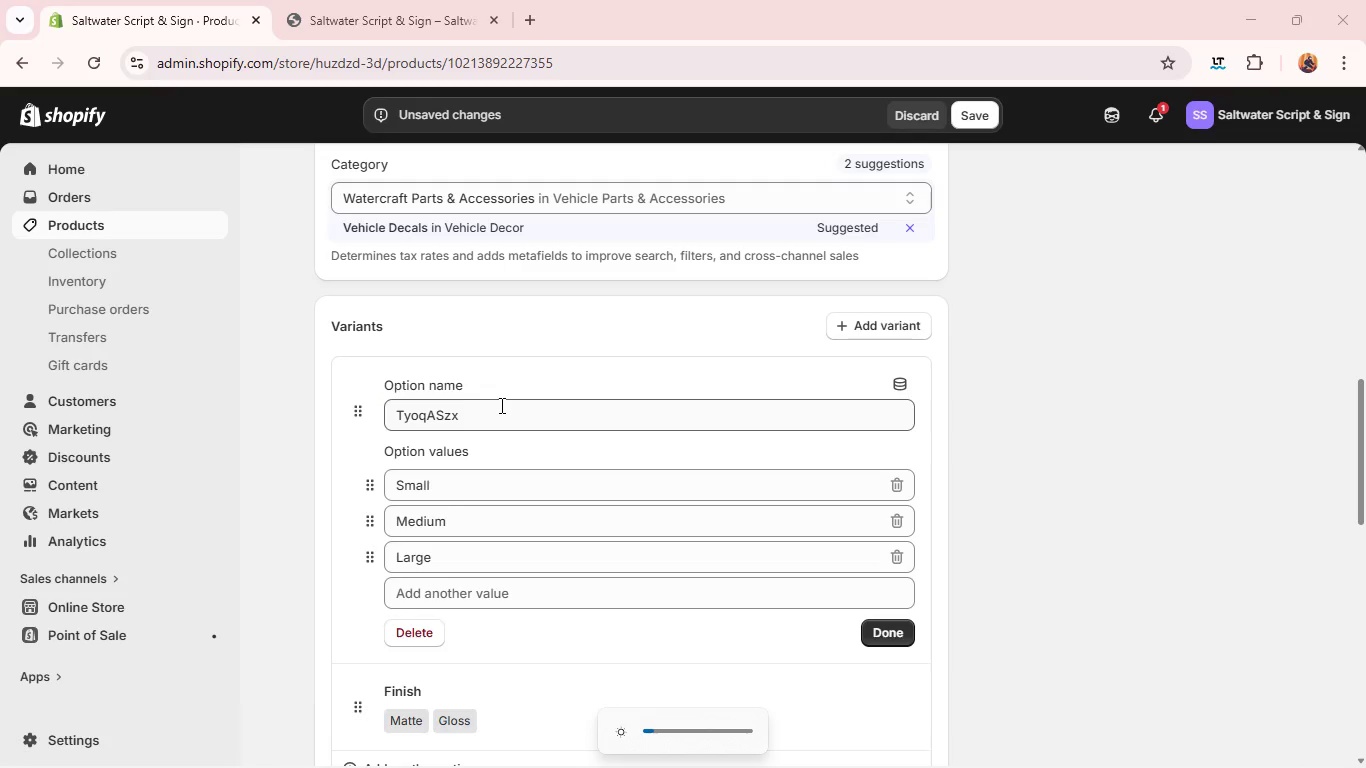 
key(Backspace)
 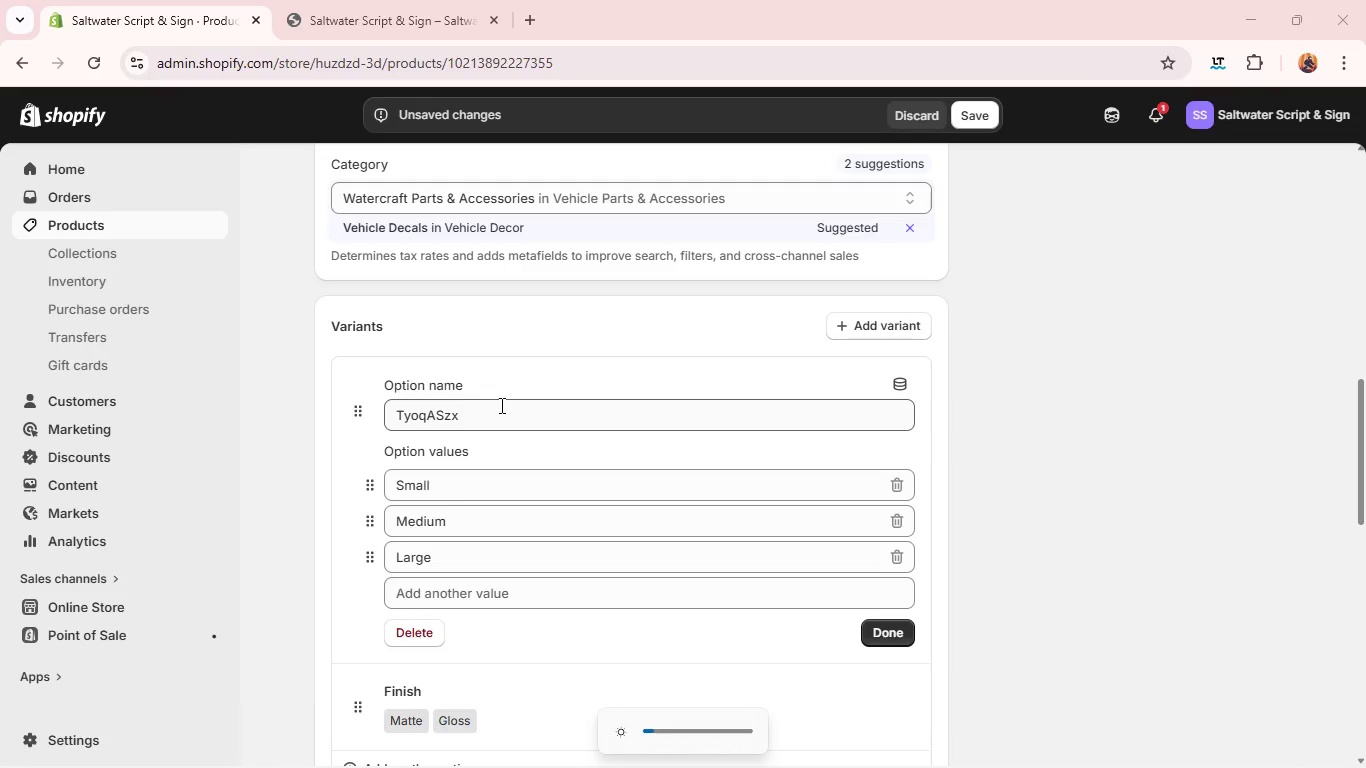 
key(Backspace)
 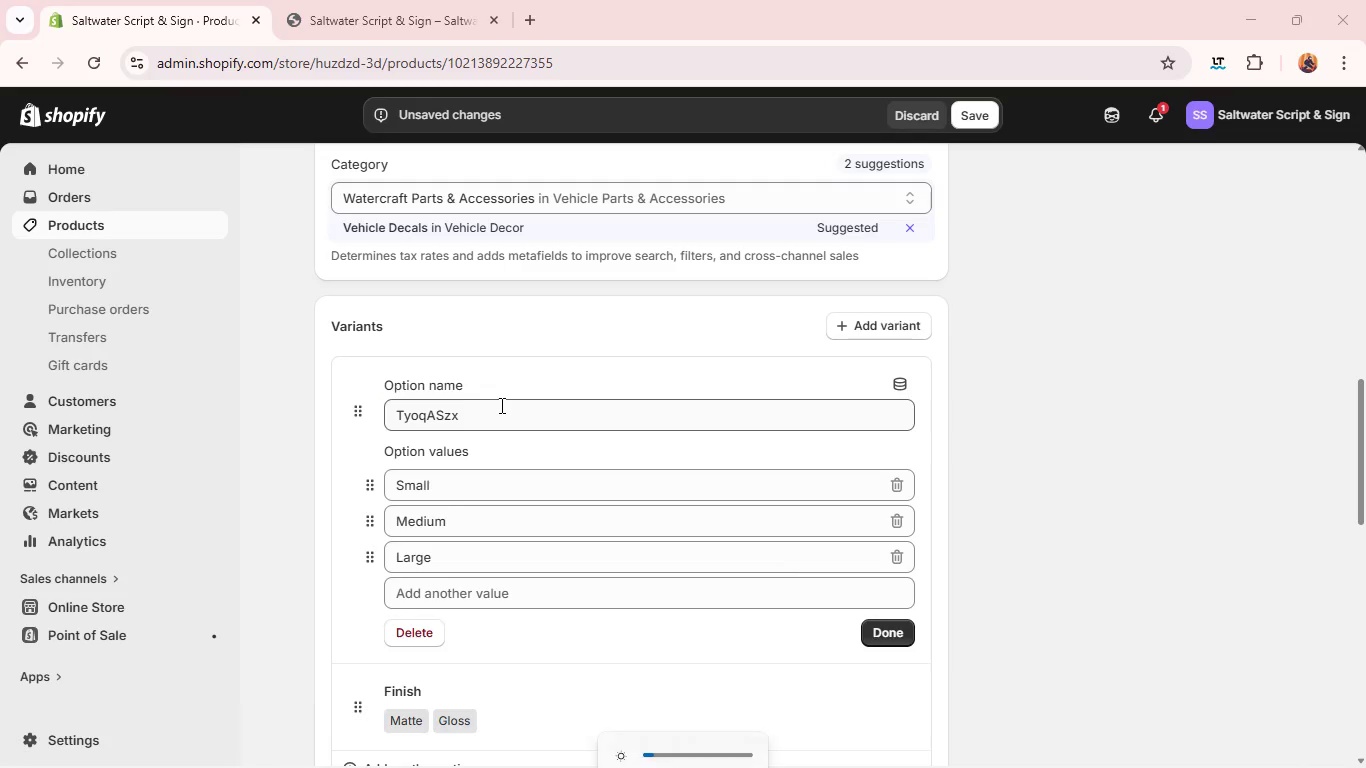 
left_click([500, 405])
 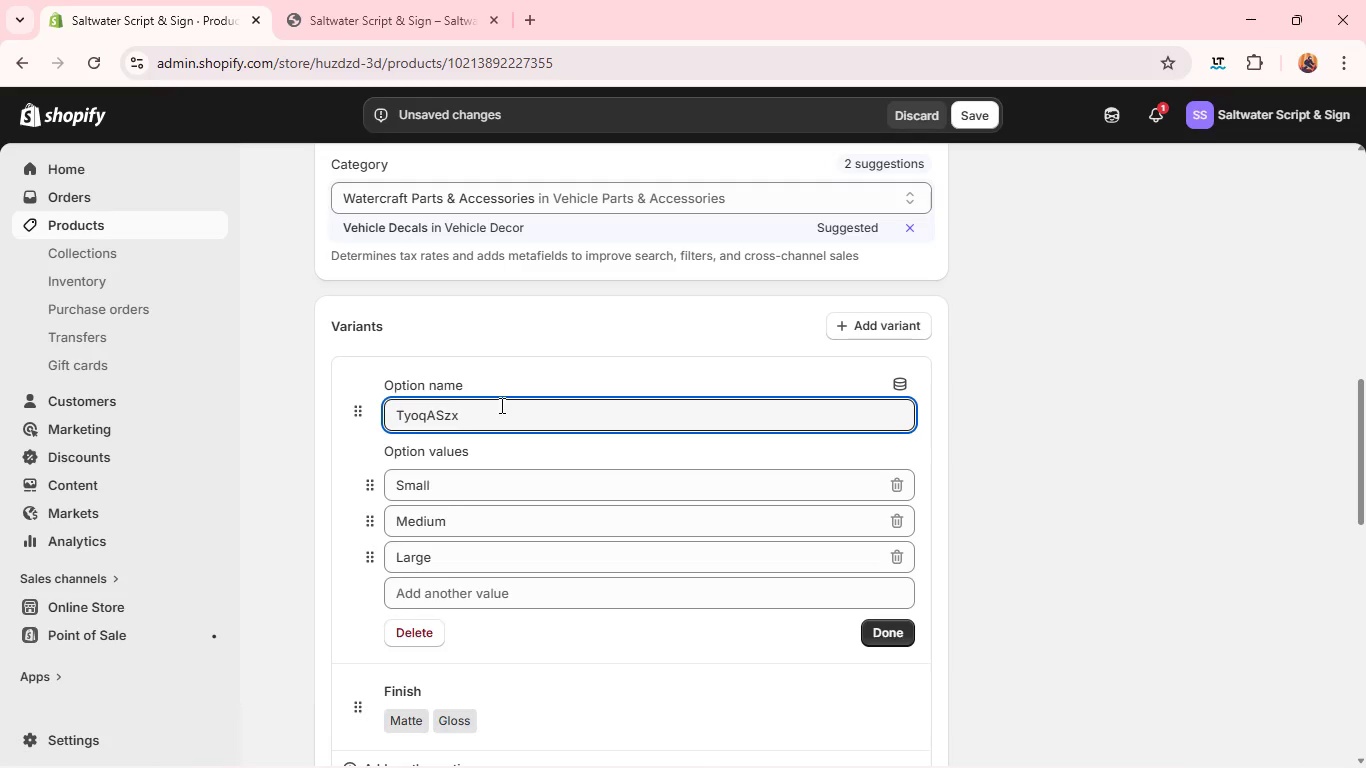 
key(Backspace)
 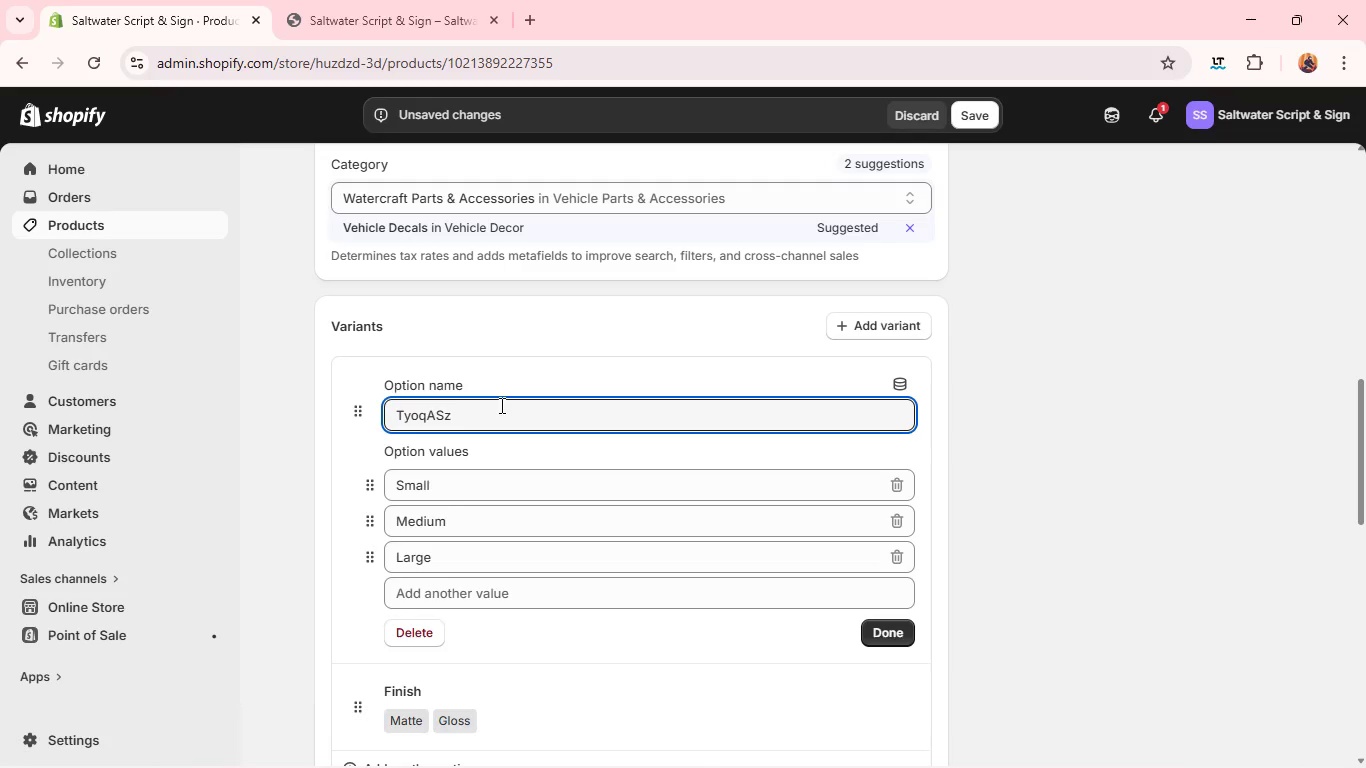 
key(Backspace)
 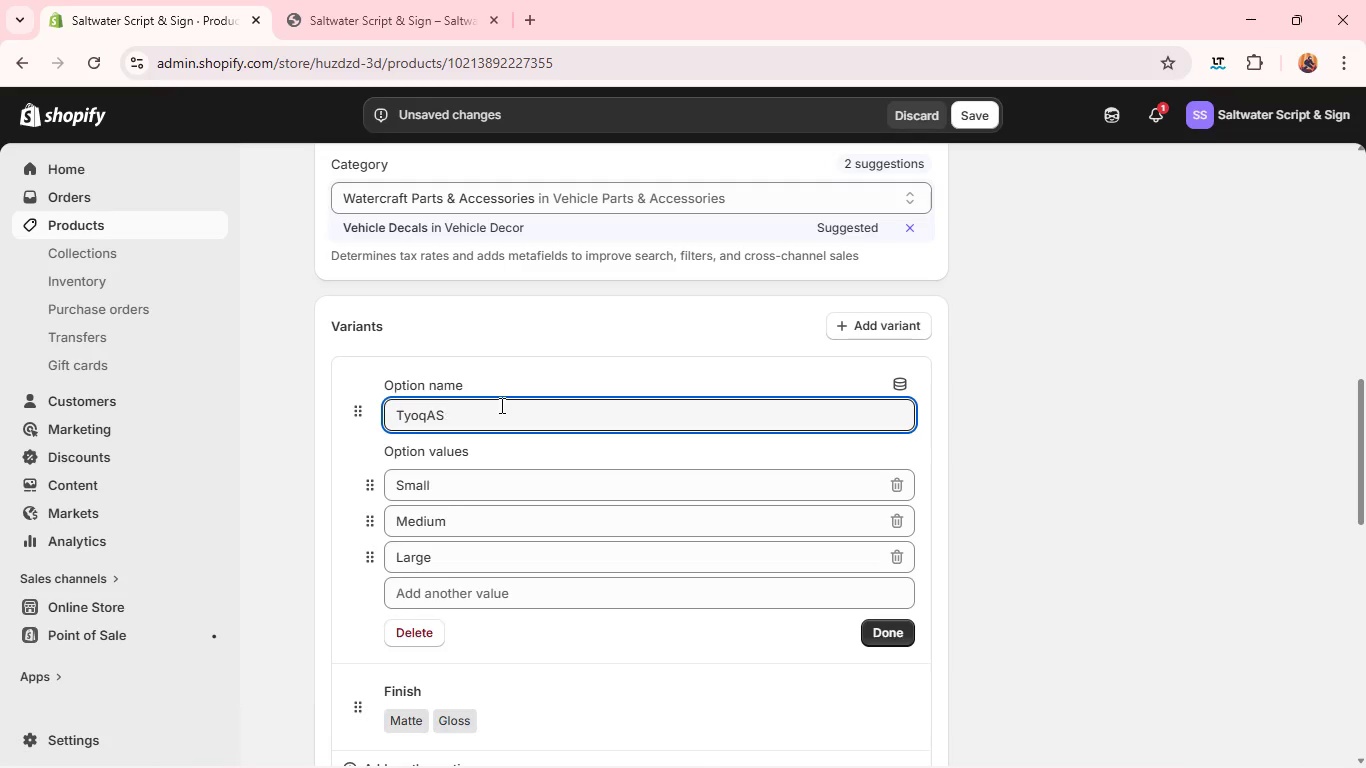 
key(Backspace)
 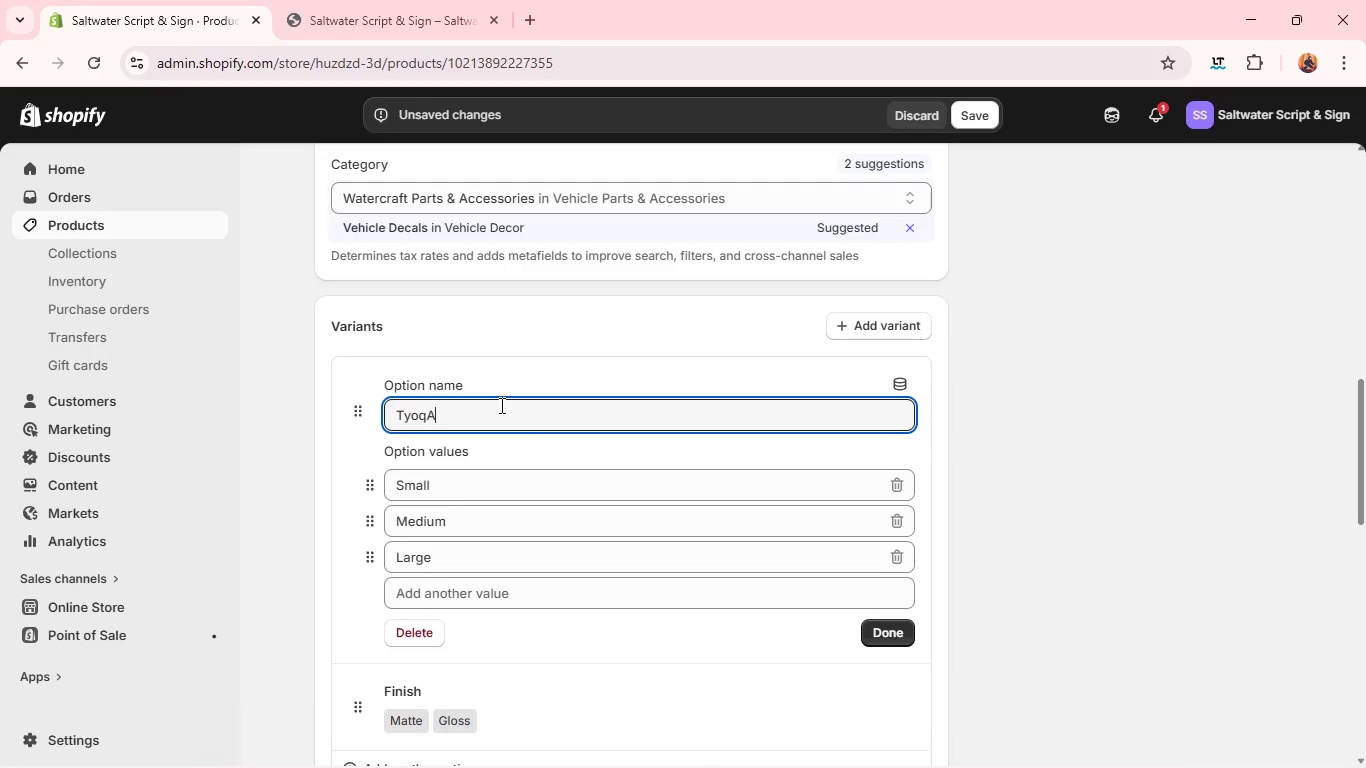 
key(Backspace)
 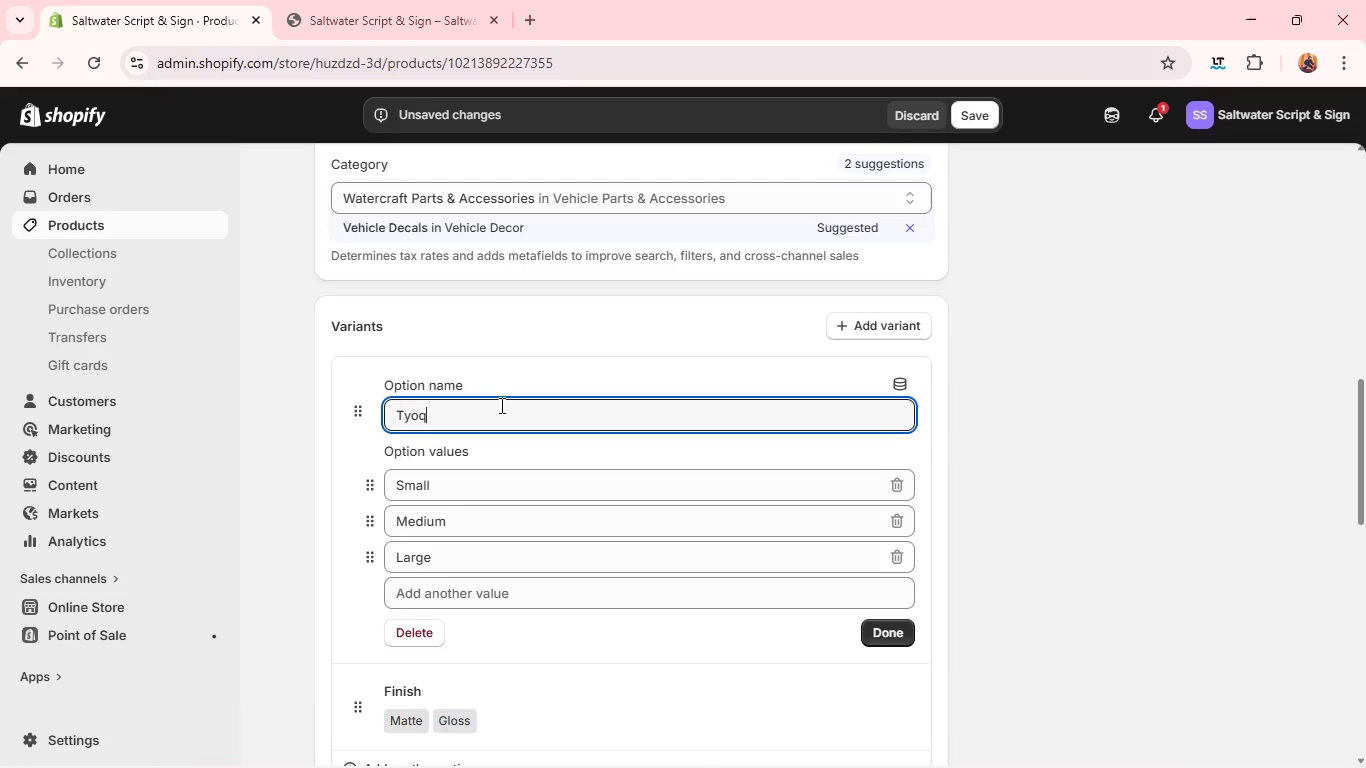 
key(Backspace)
 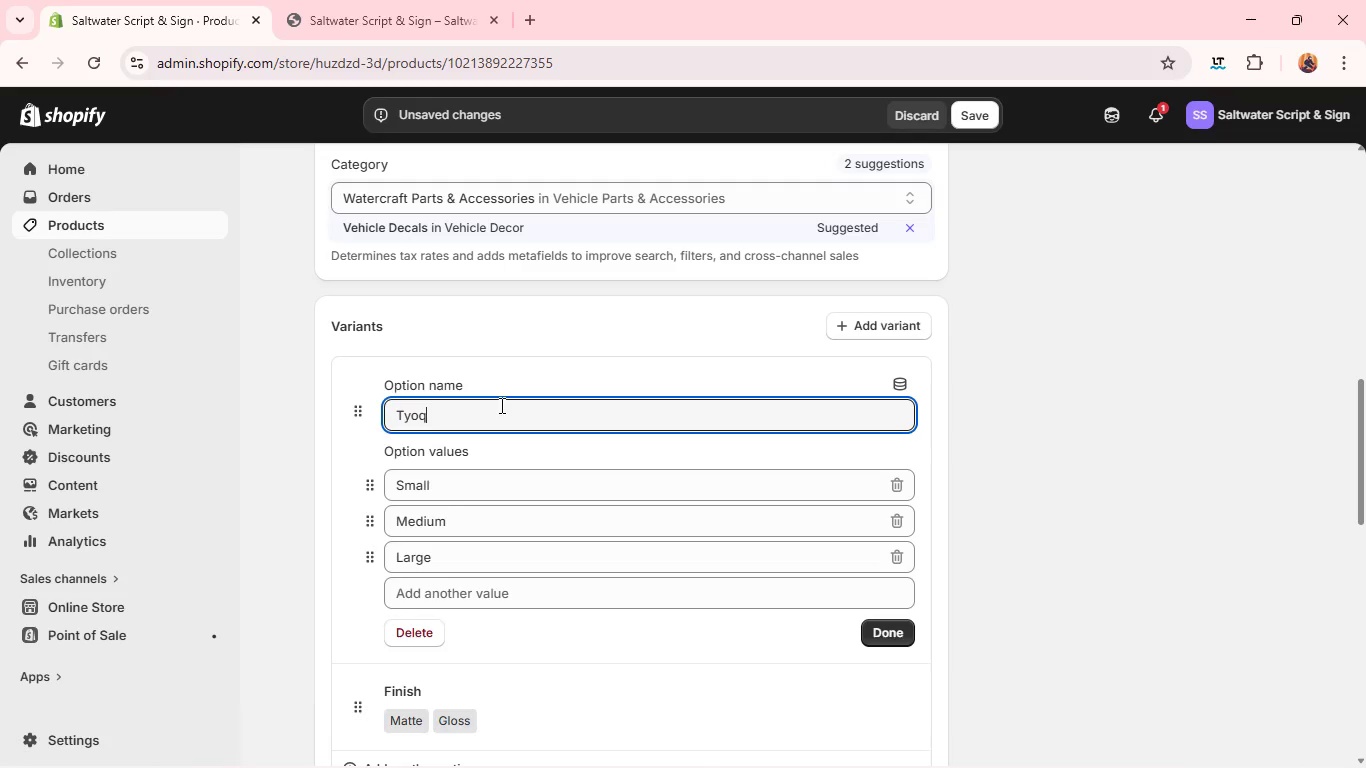 
key(Backspace)
 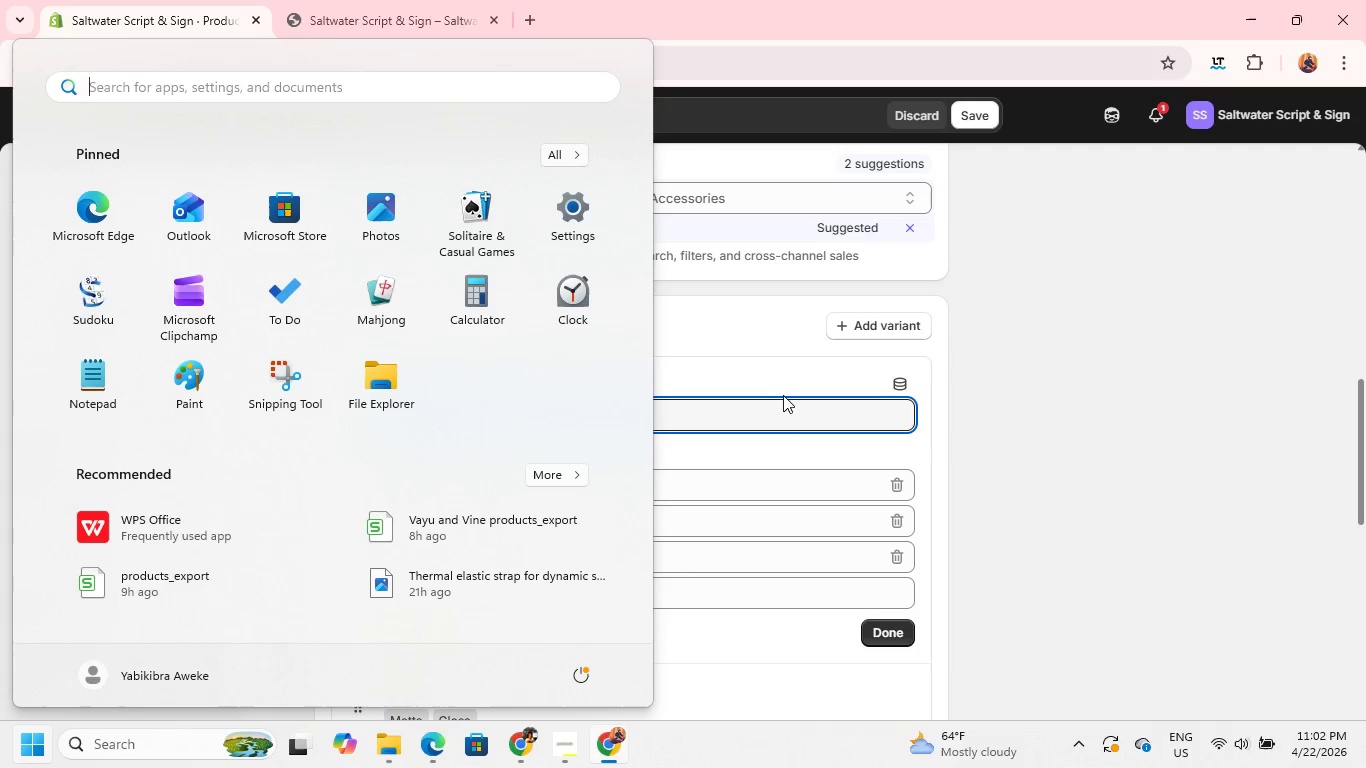 
left_click([787, 441])
 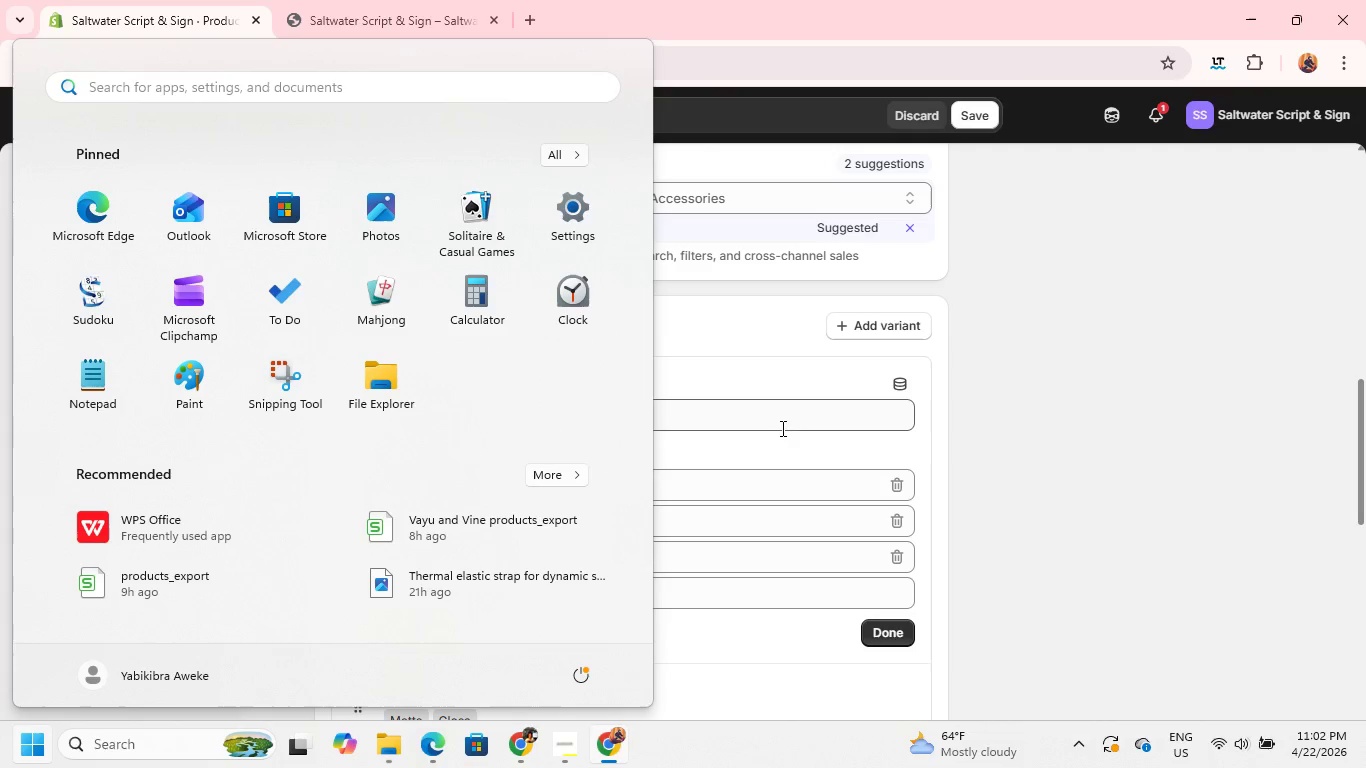 
left_click([778, 424])
 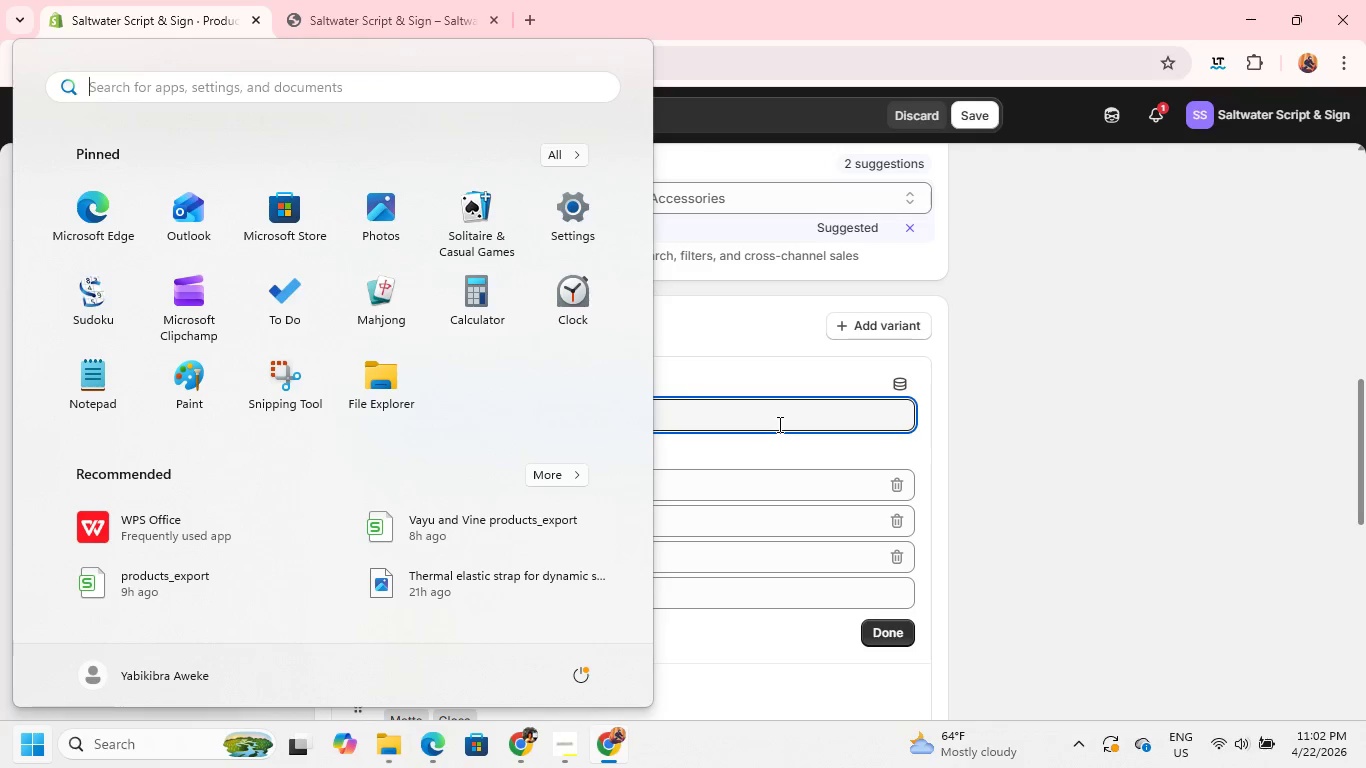 
left_click([778, 424])
 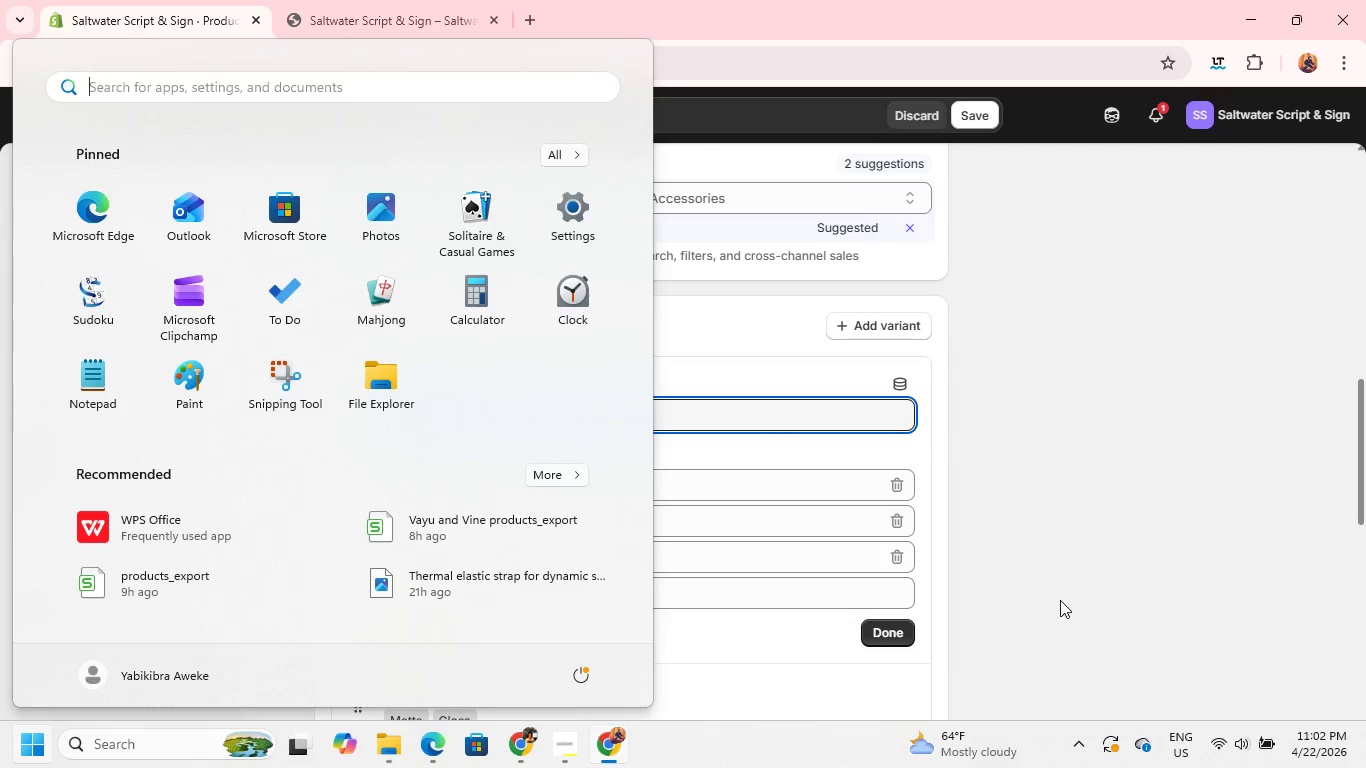 
double_click([1060, 600])
 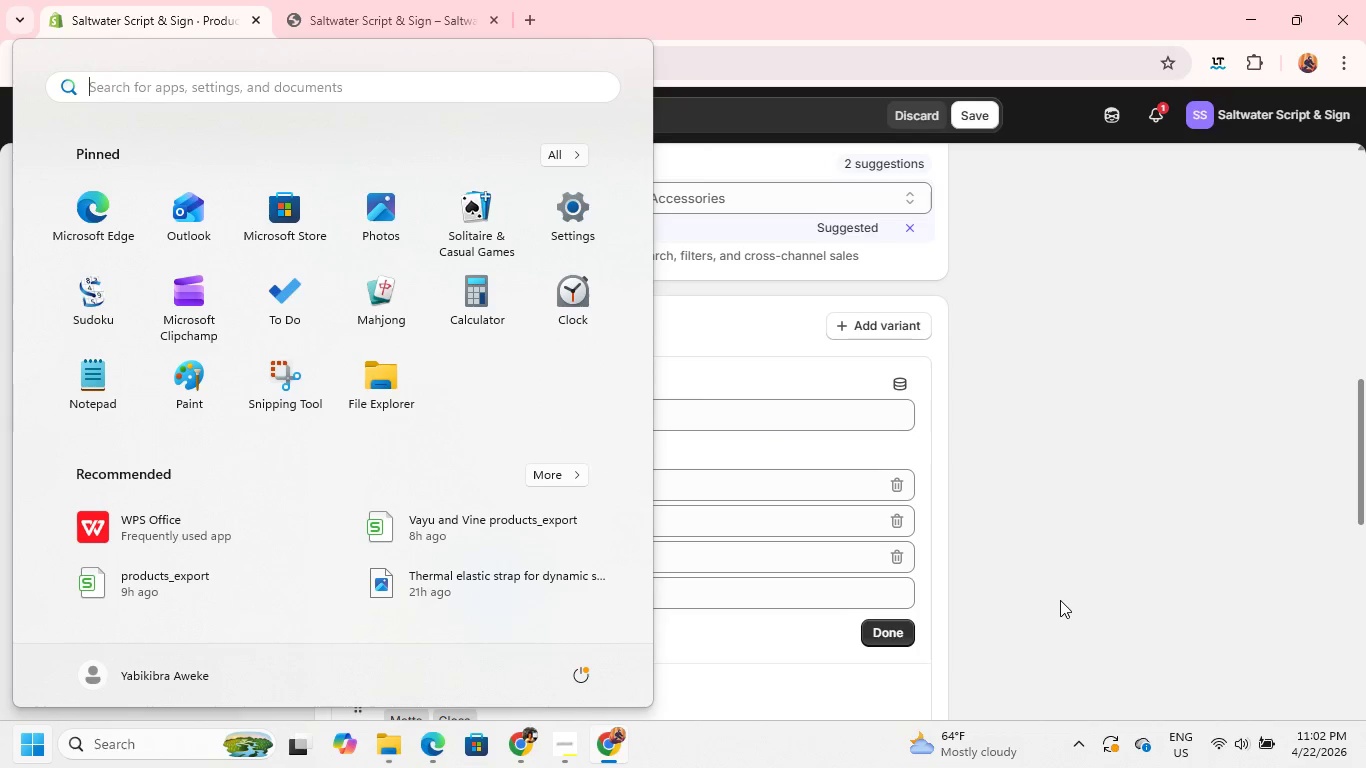 
triple_click([1060, 600])
 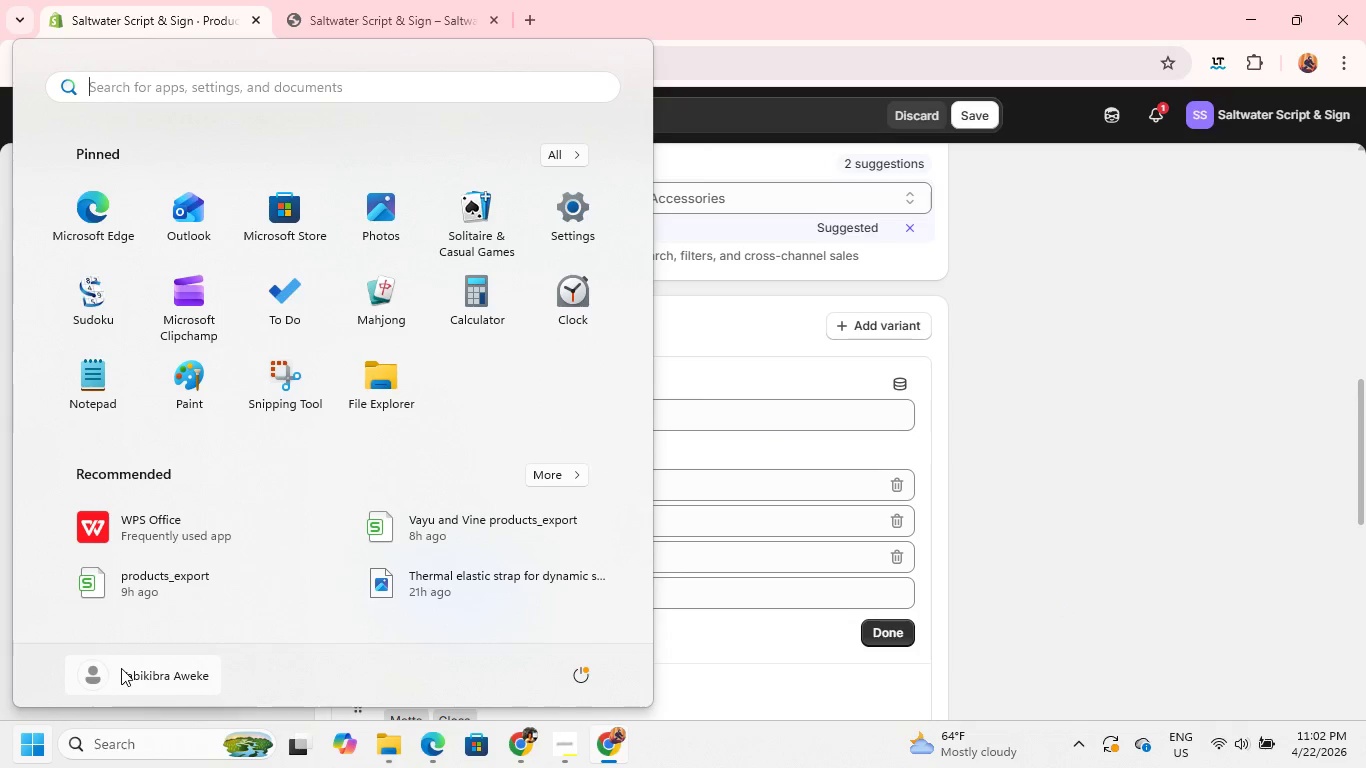 
left_click([119, 752])
 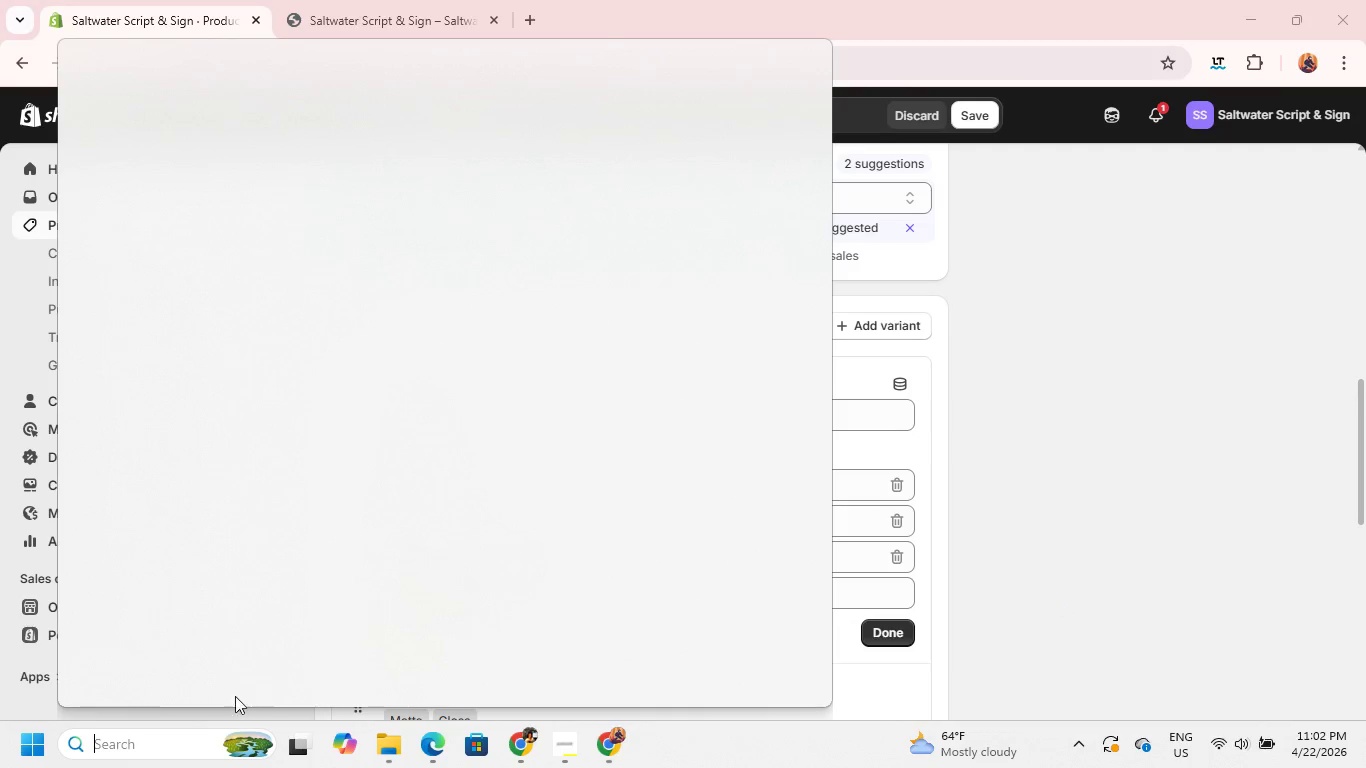 
left_click([184, 741])
 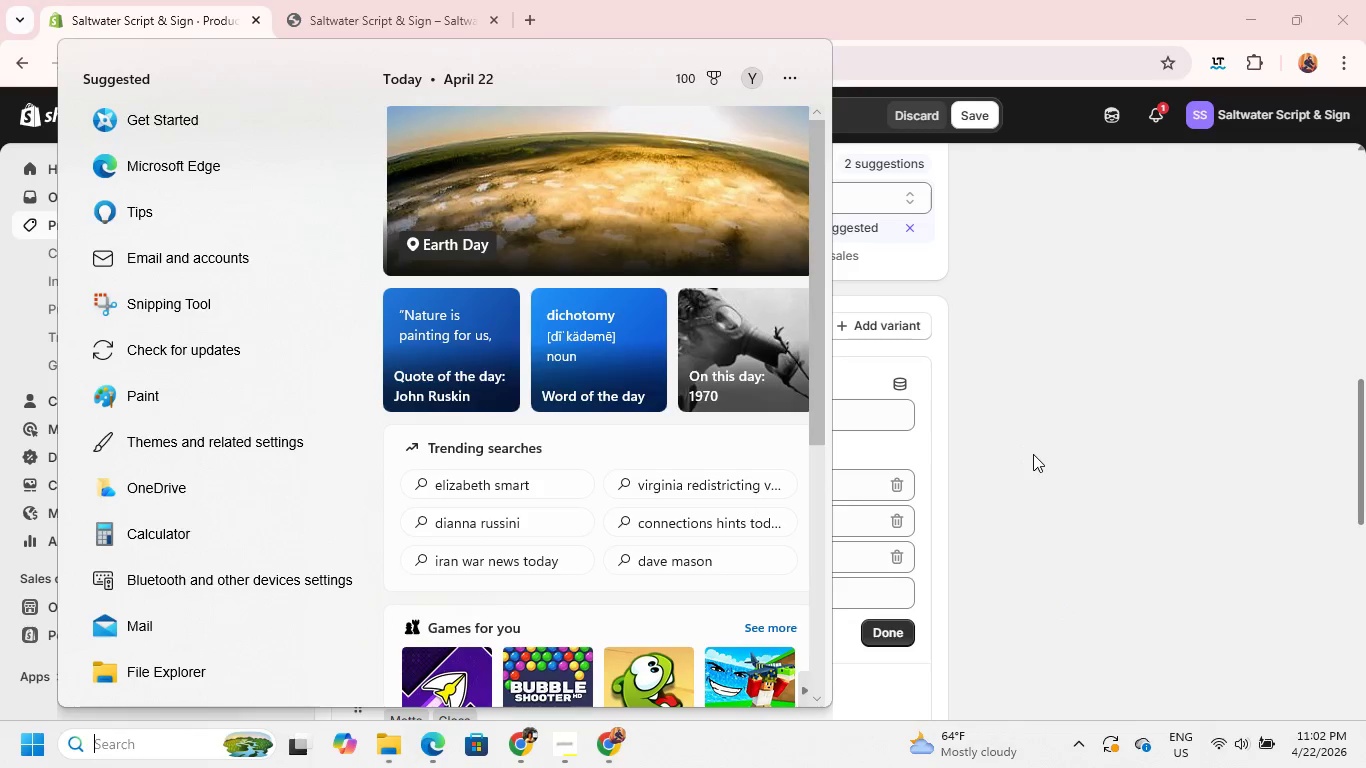 
left_click([1046, 458])
 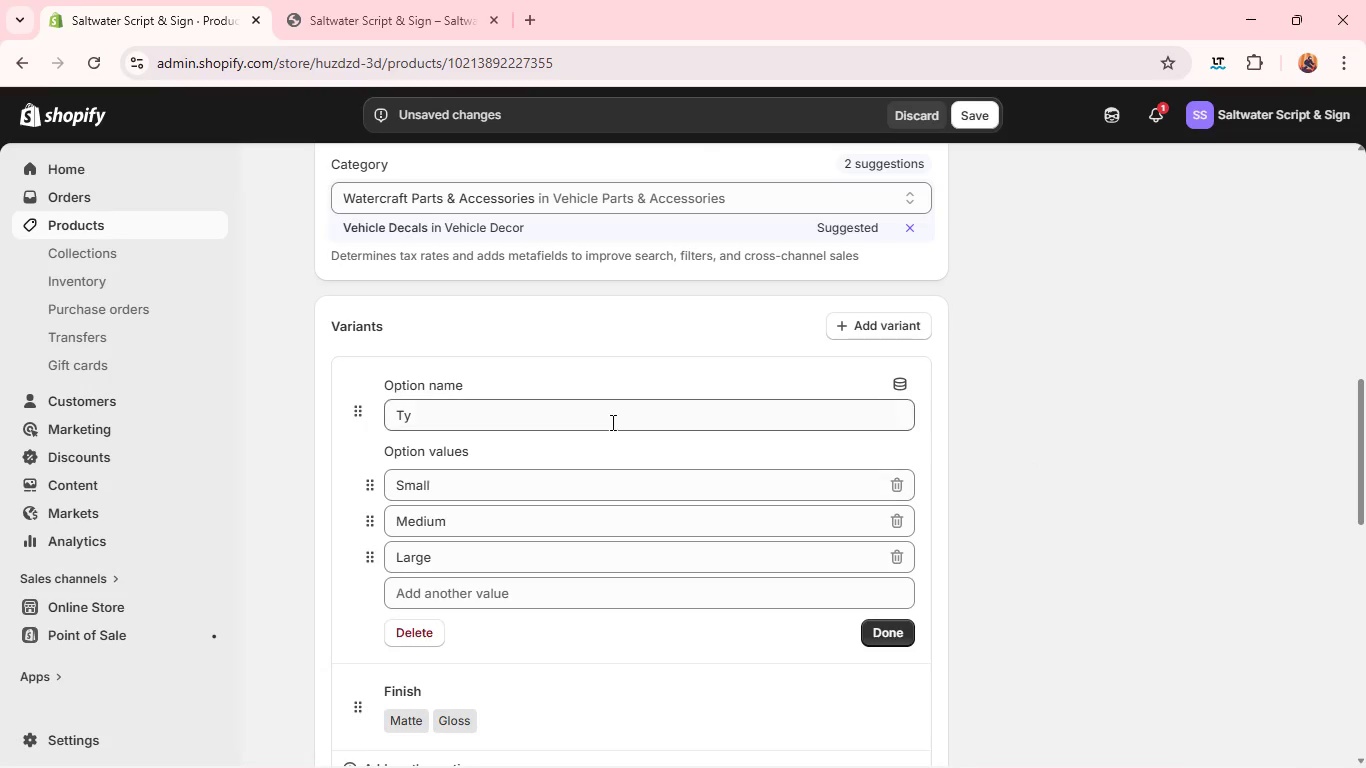 
left_click([612, 421])
 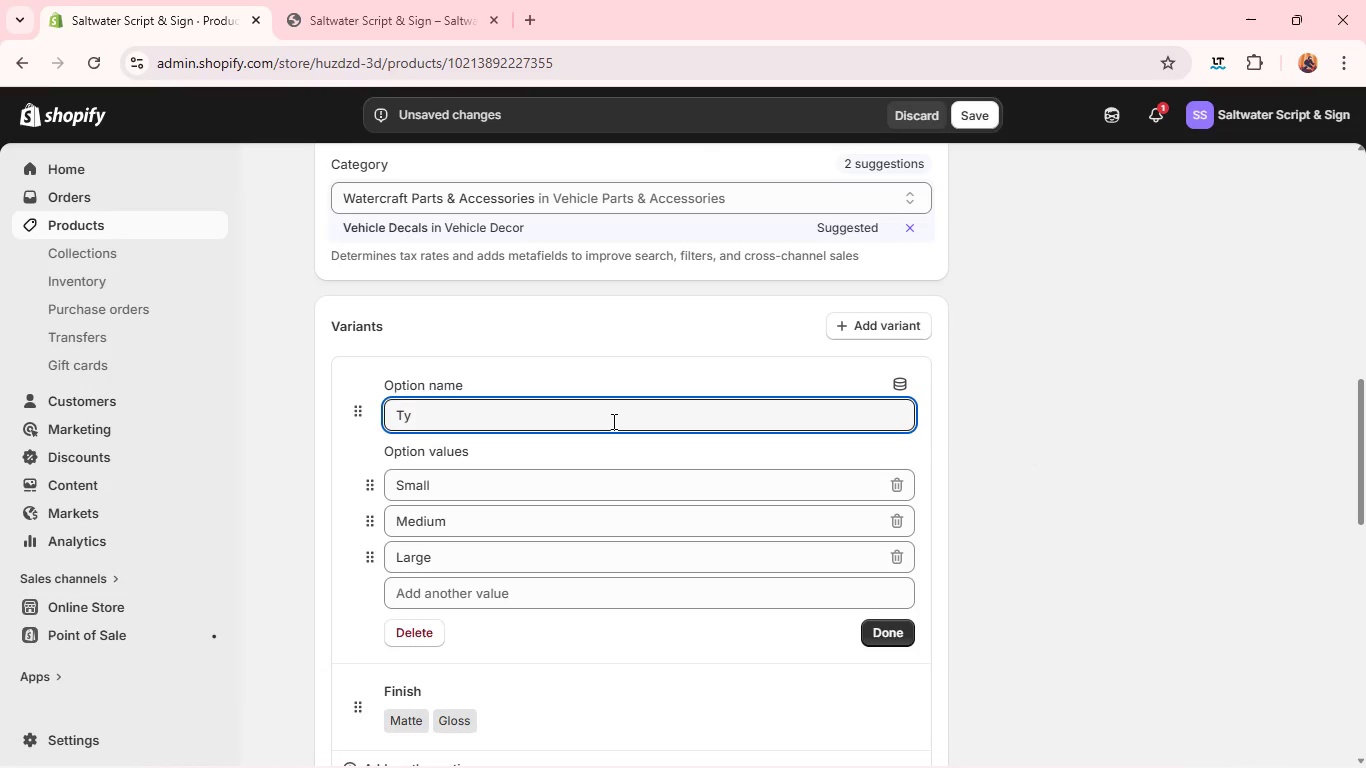 
type(PE)
 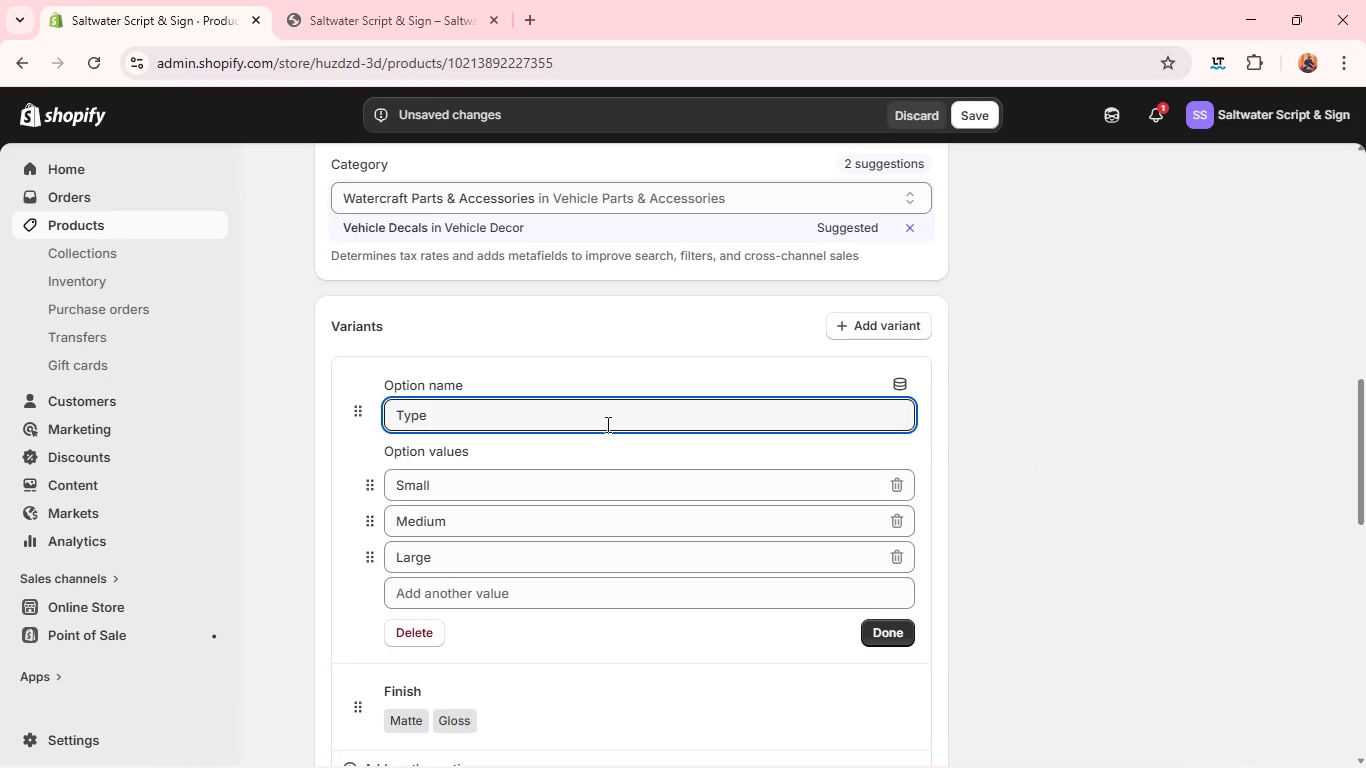 
left_click([561, 481])
 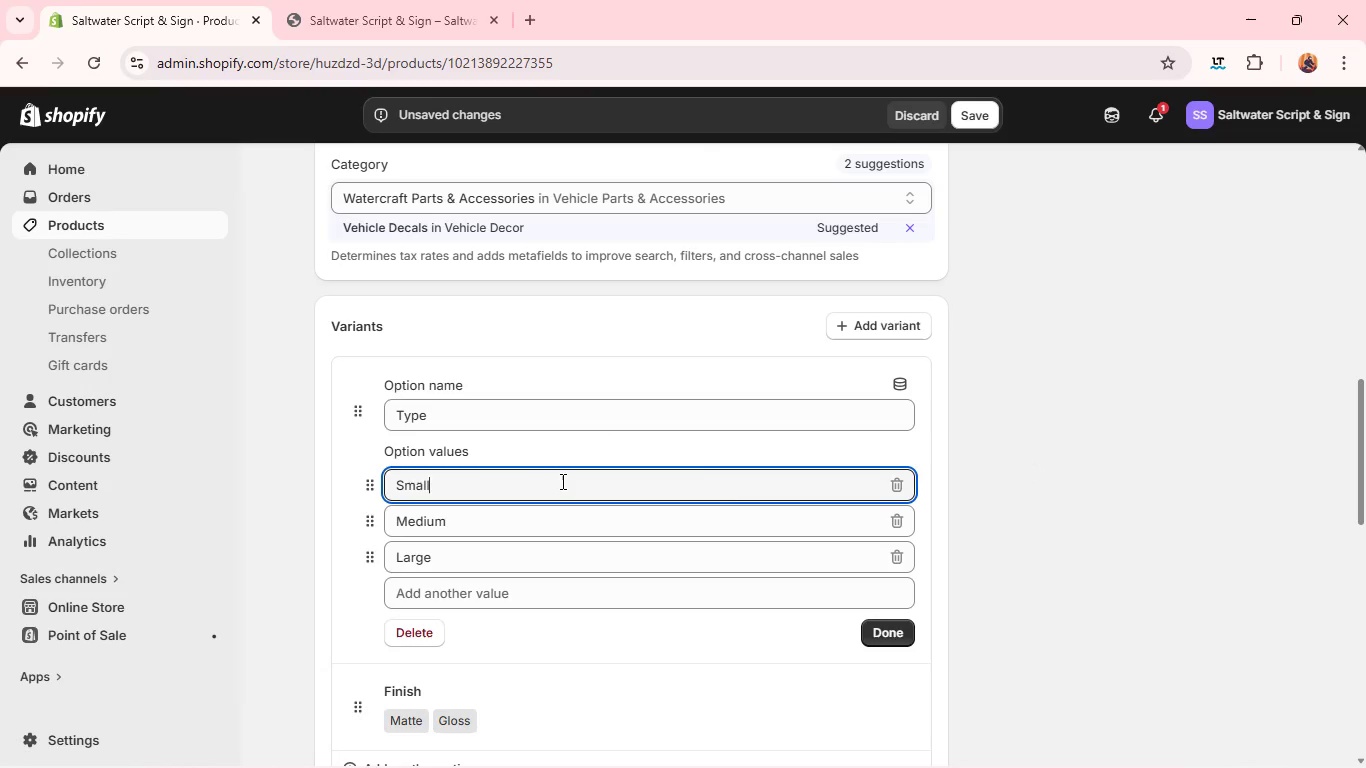 
double_click([561, 481])
 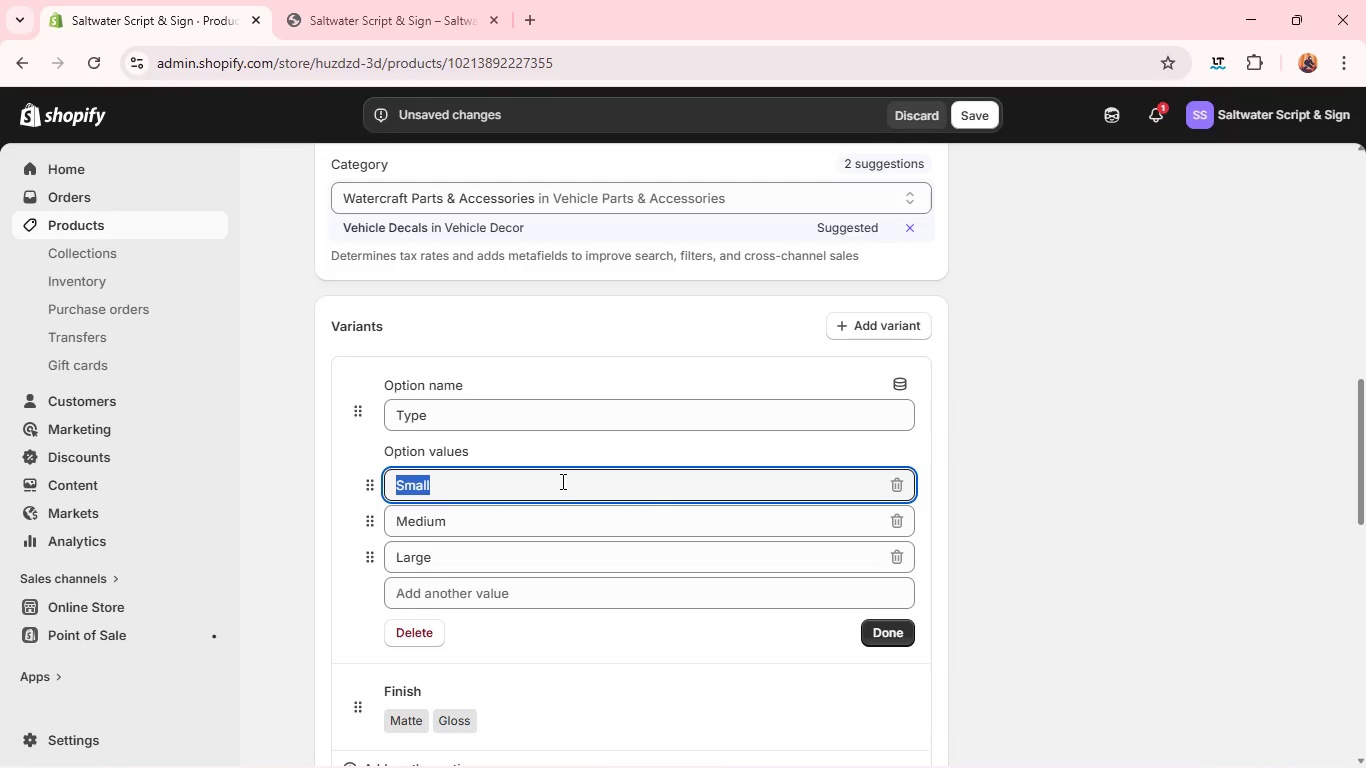 
triple_click([561, 481])
 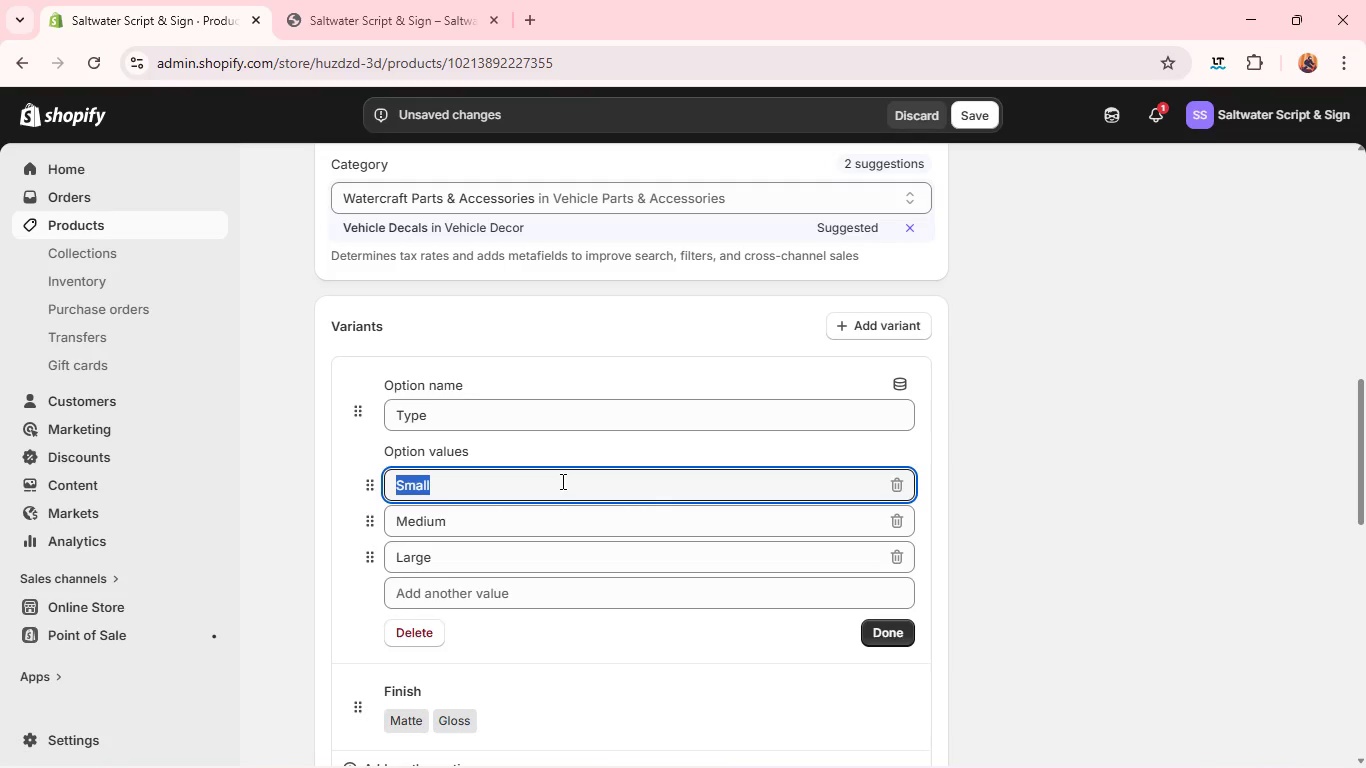 
type(STandard E)
key(Backspace)
type(Set)
 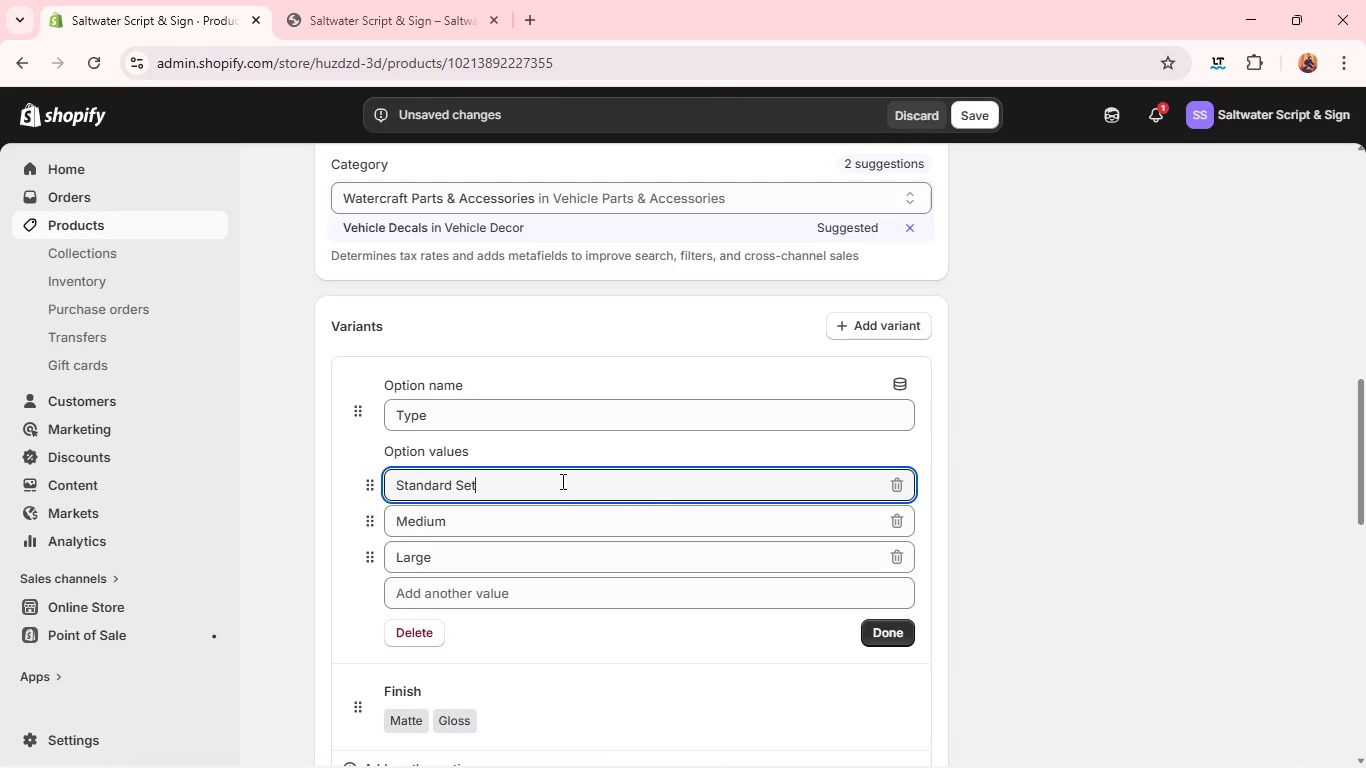 
double_click([512, 534])
 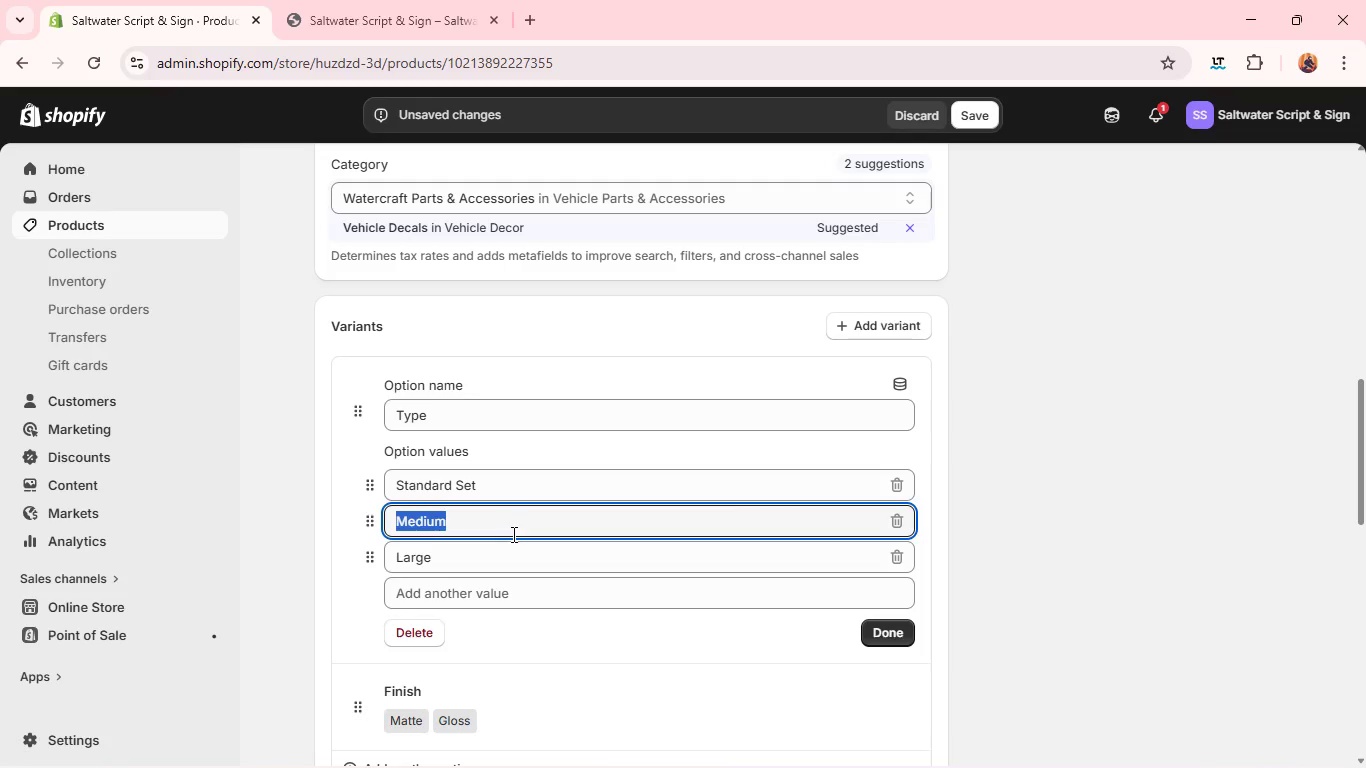 
triple_click([512, 534])
 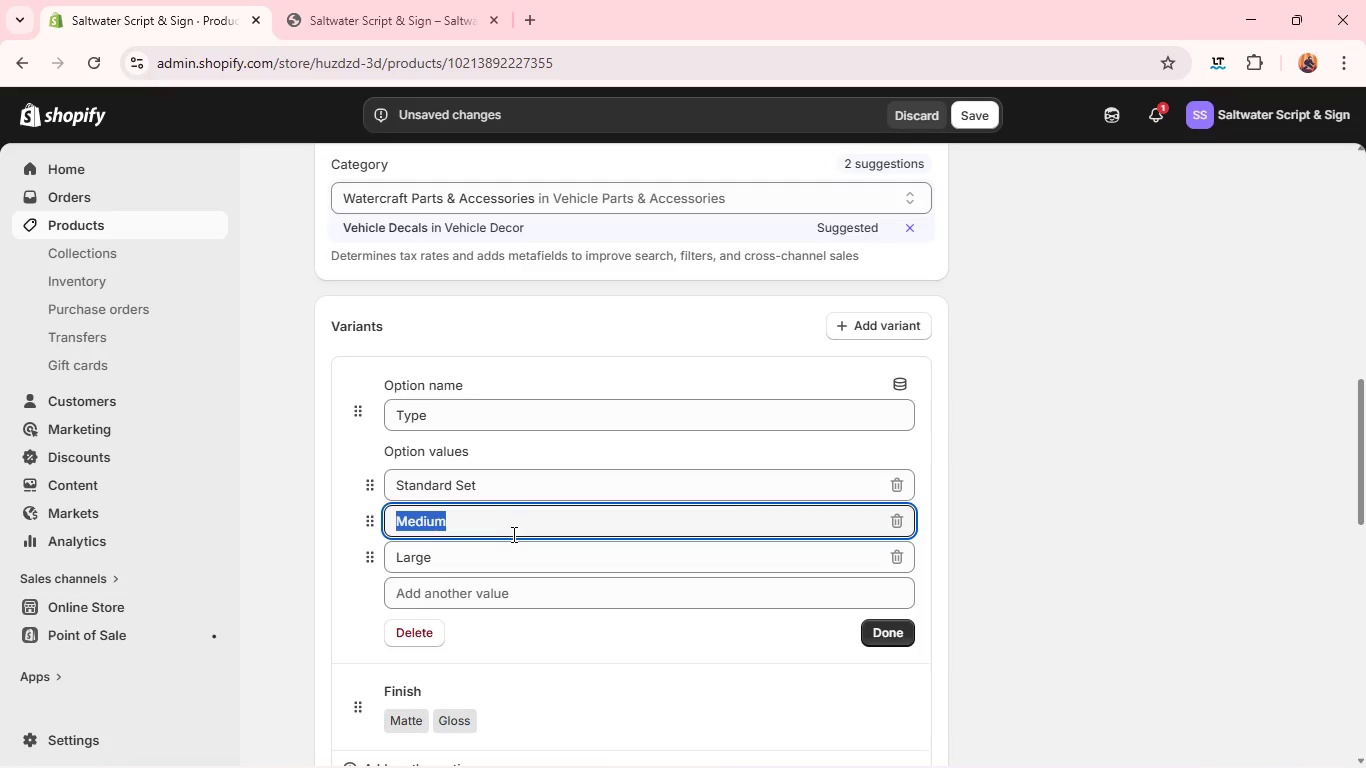 
type(Reflectivde)
key(Backspace)
key(Backspace)
type(e UO)
key(Backspace)
type(pgrade)
 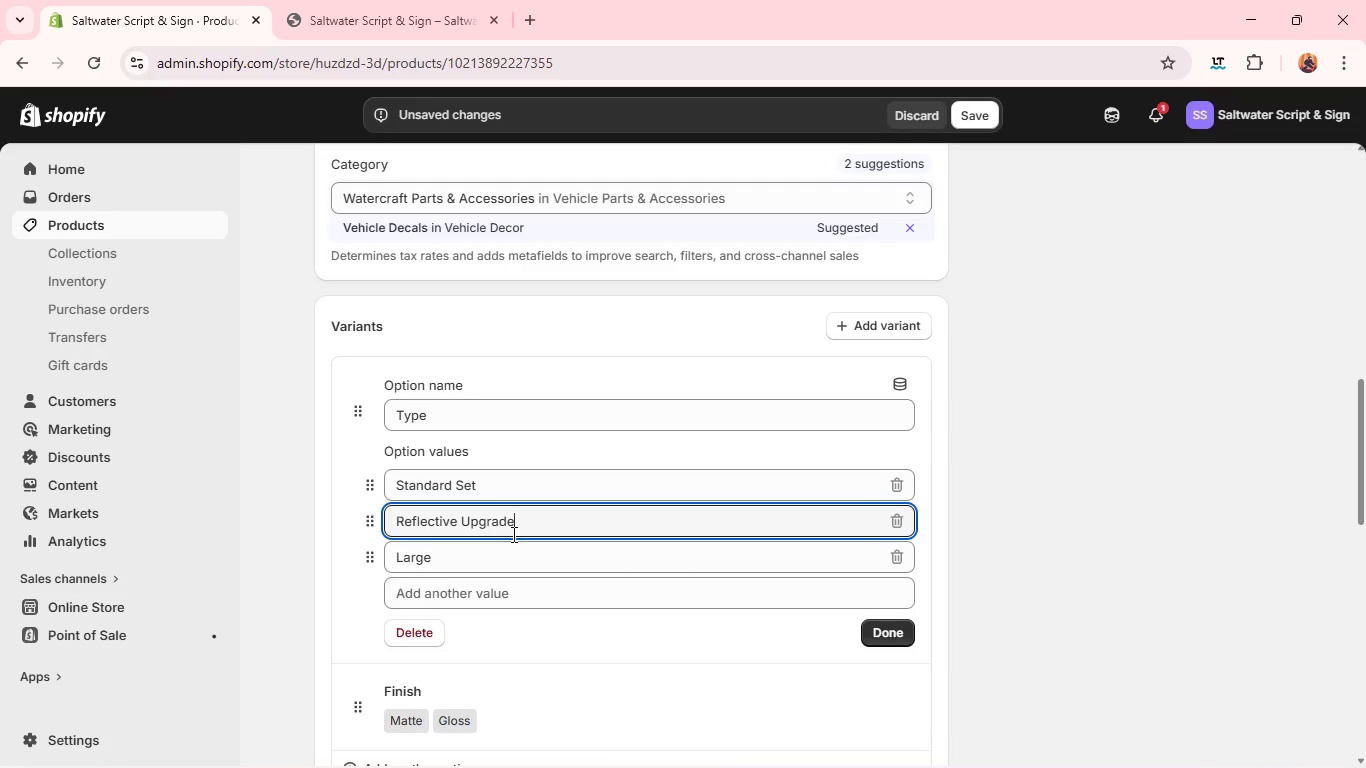 
left_click([897, 552])
 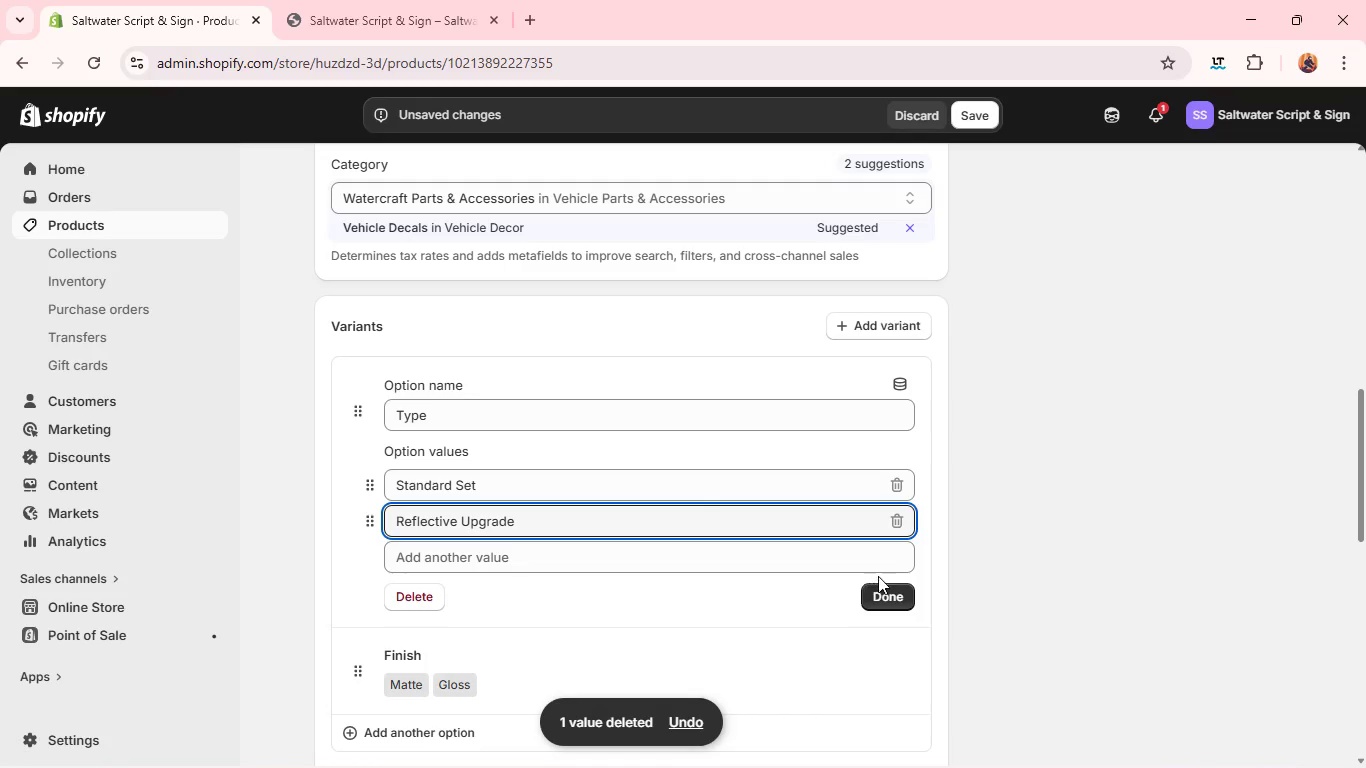 
left_click([885, 593])
 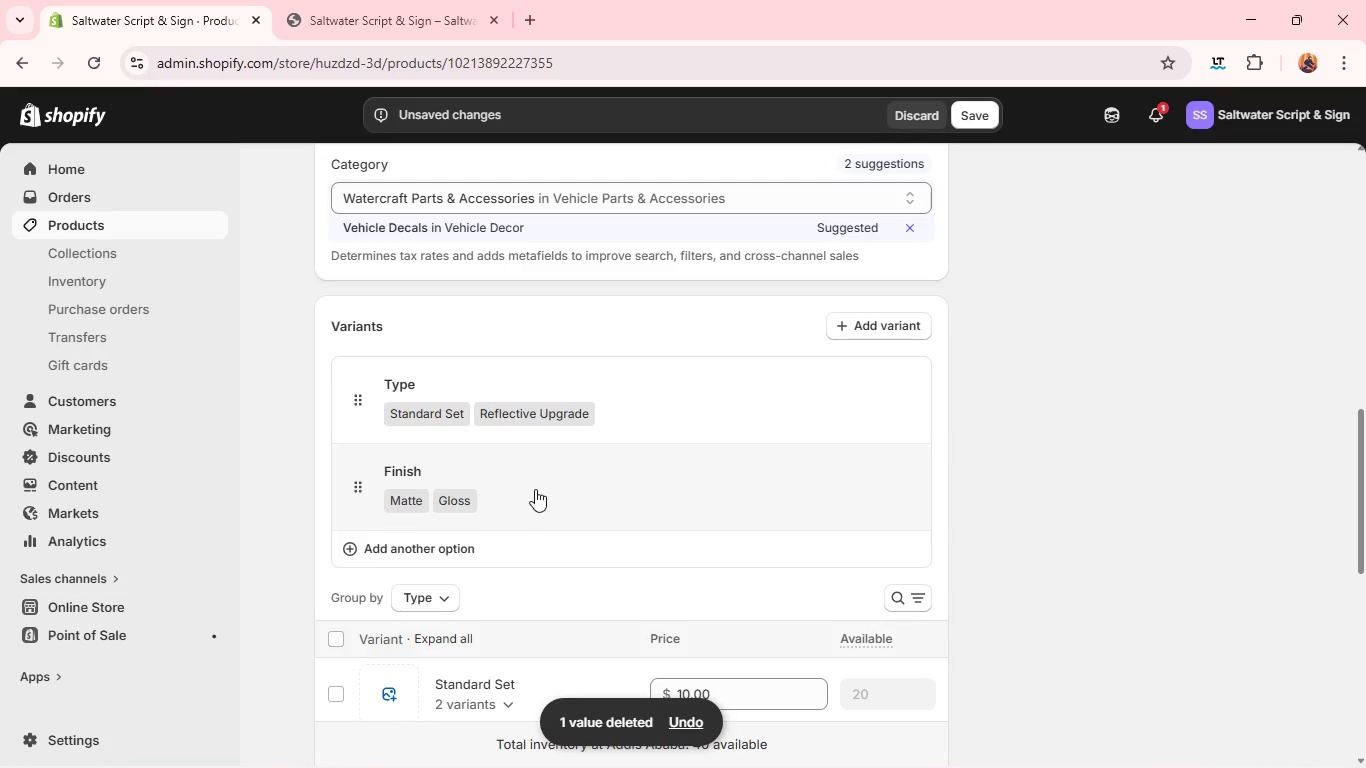 
left_click([702, 483])
 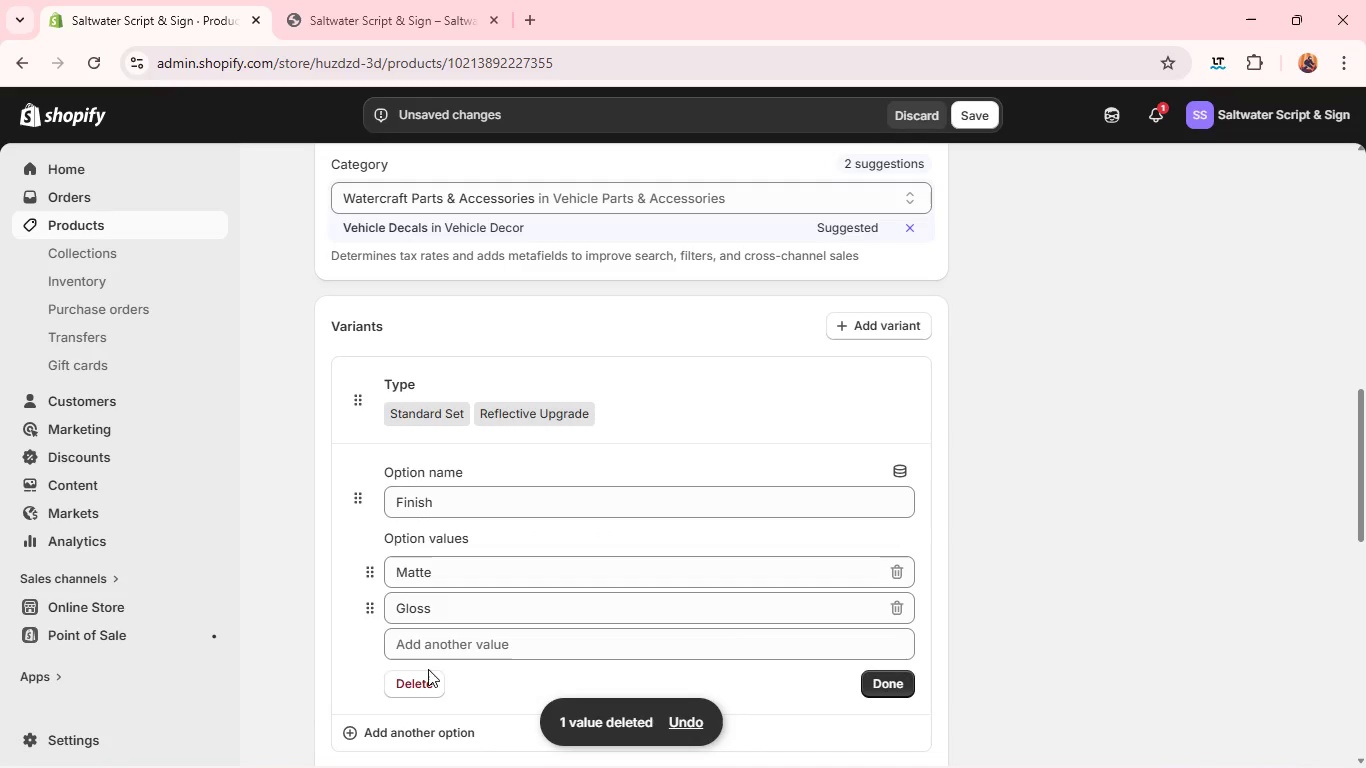 
left_click([425, 680])
 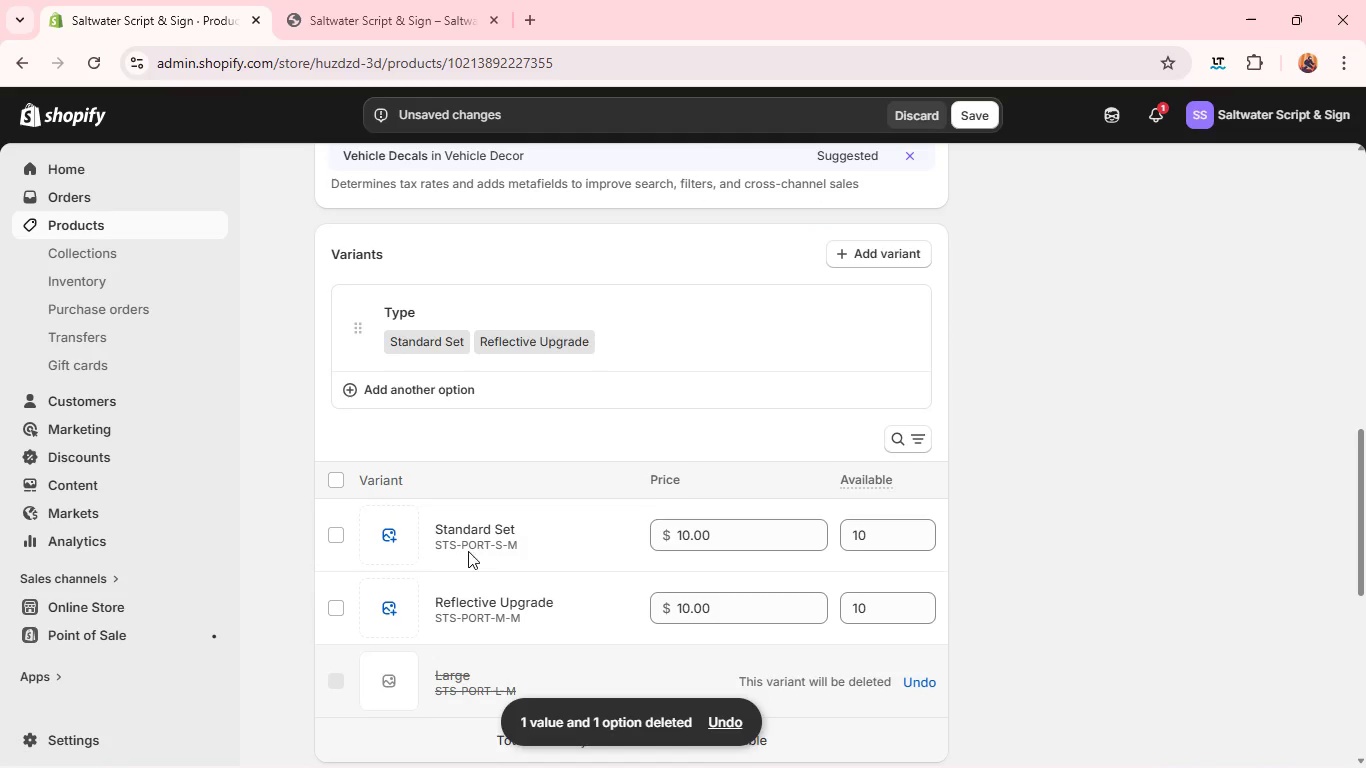 
wait(5.97)
 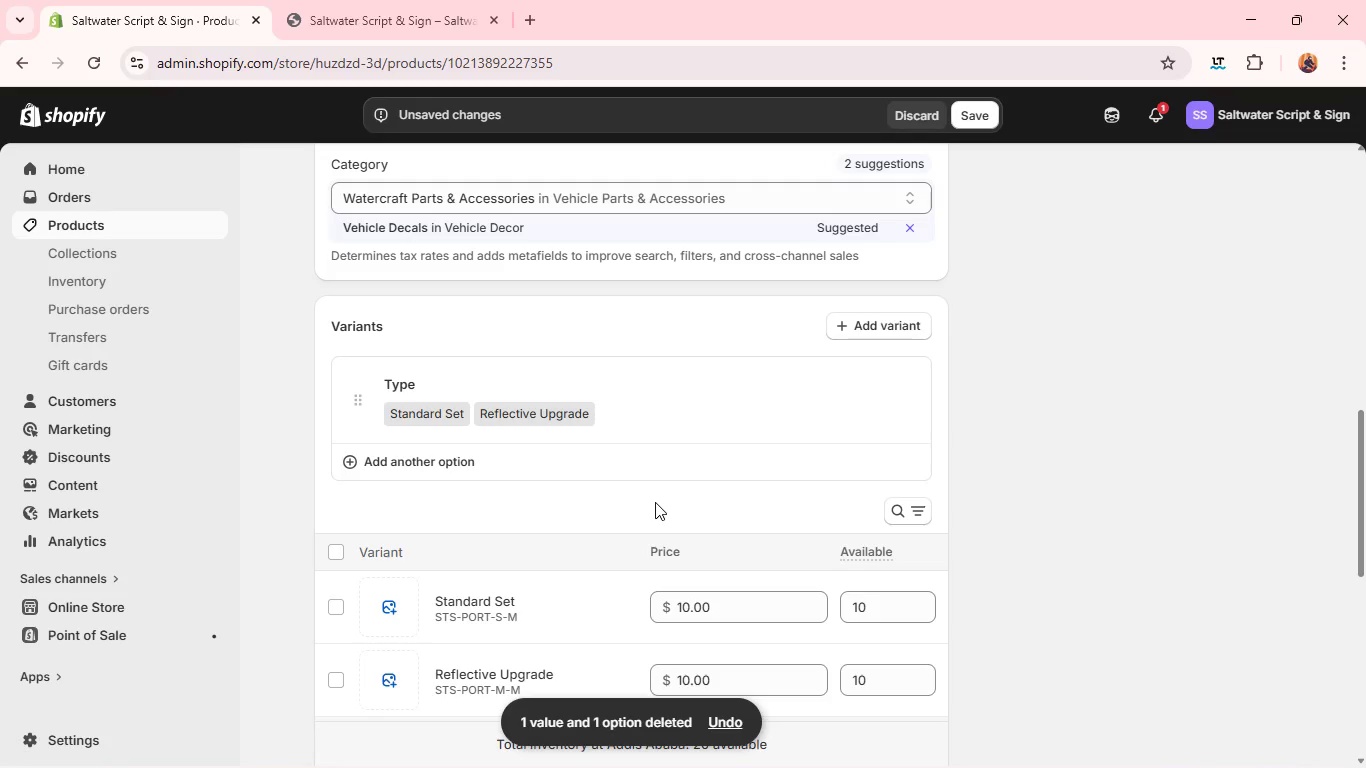 
left_click([341, 487])
 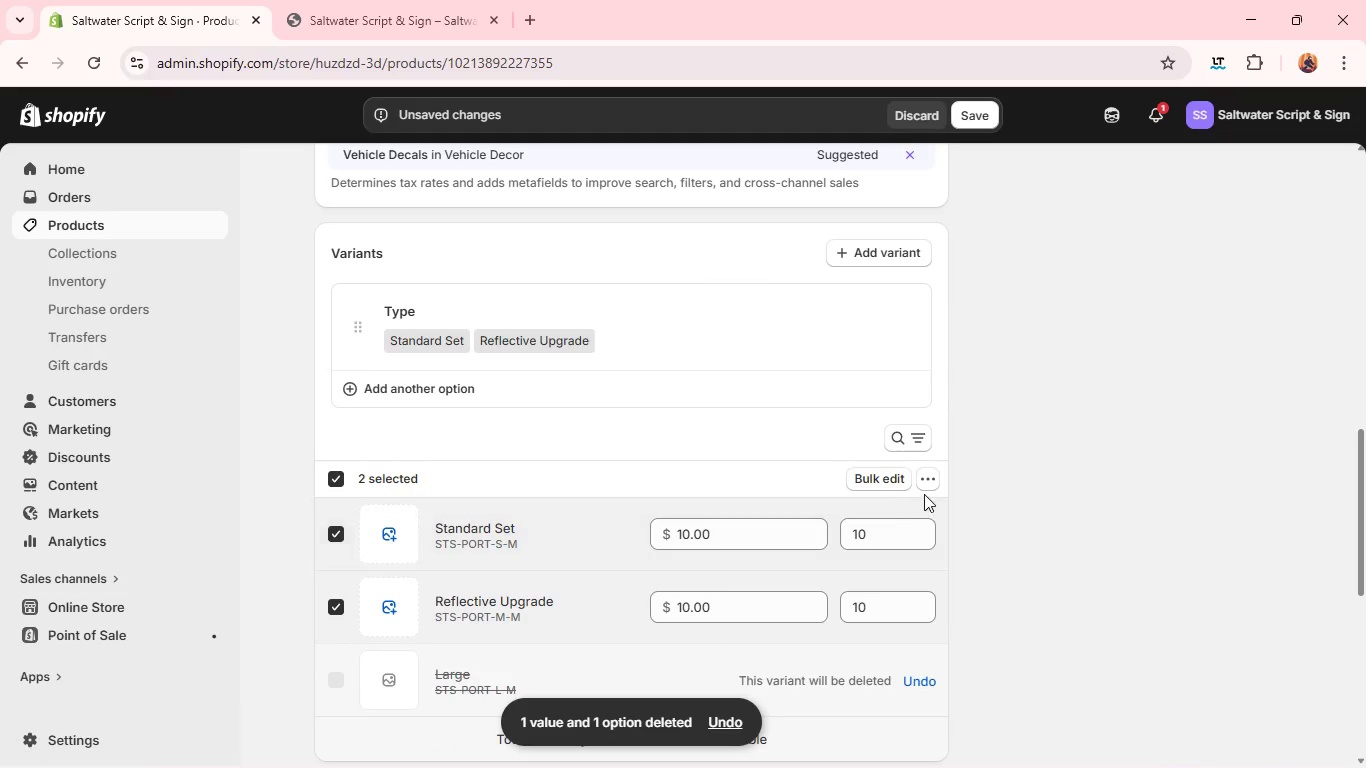 
left_click([927, 488])
 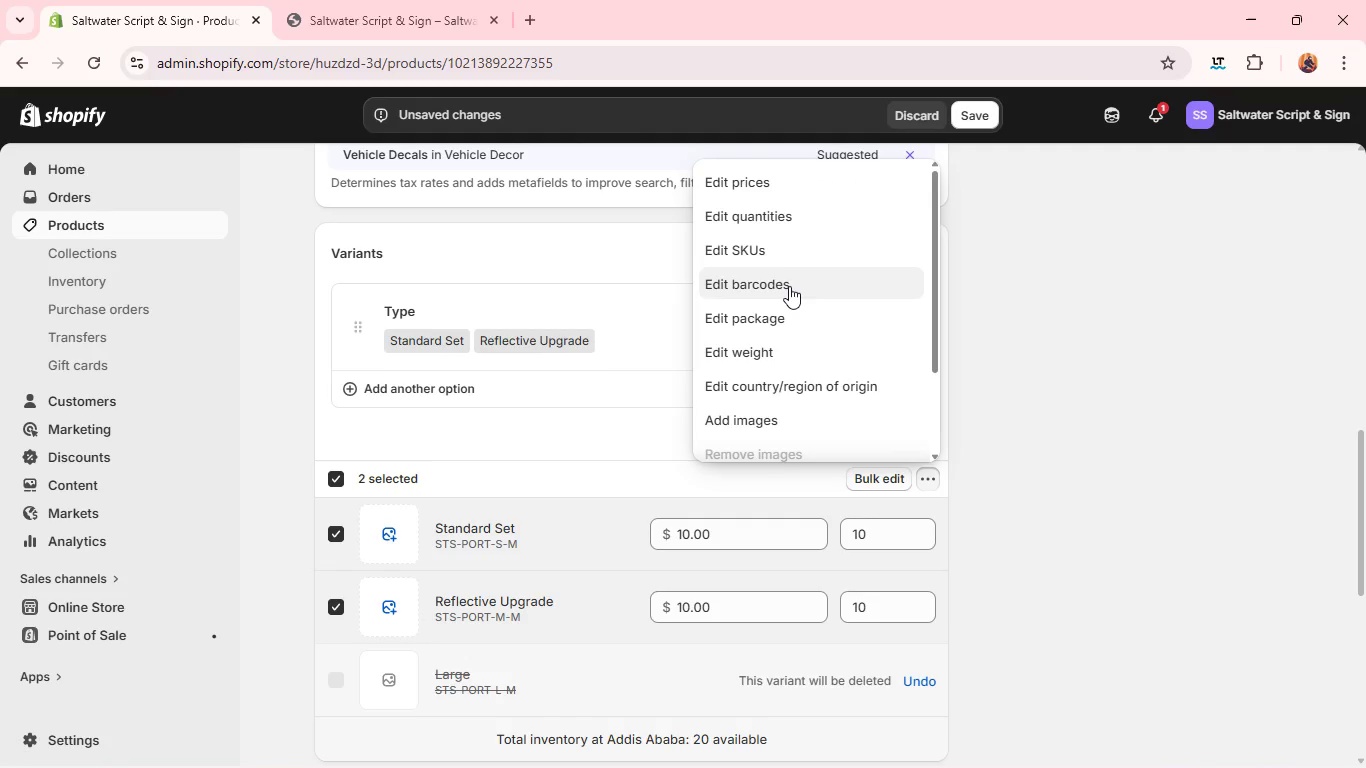 
left_click([772, 256])
 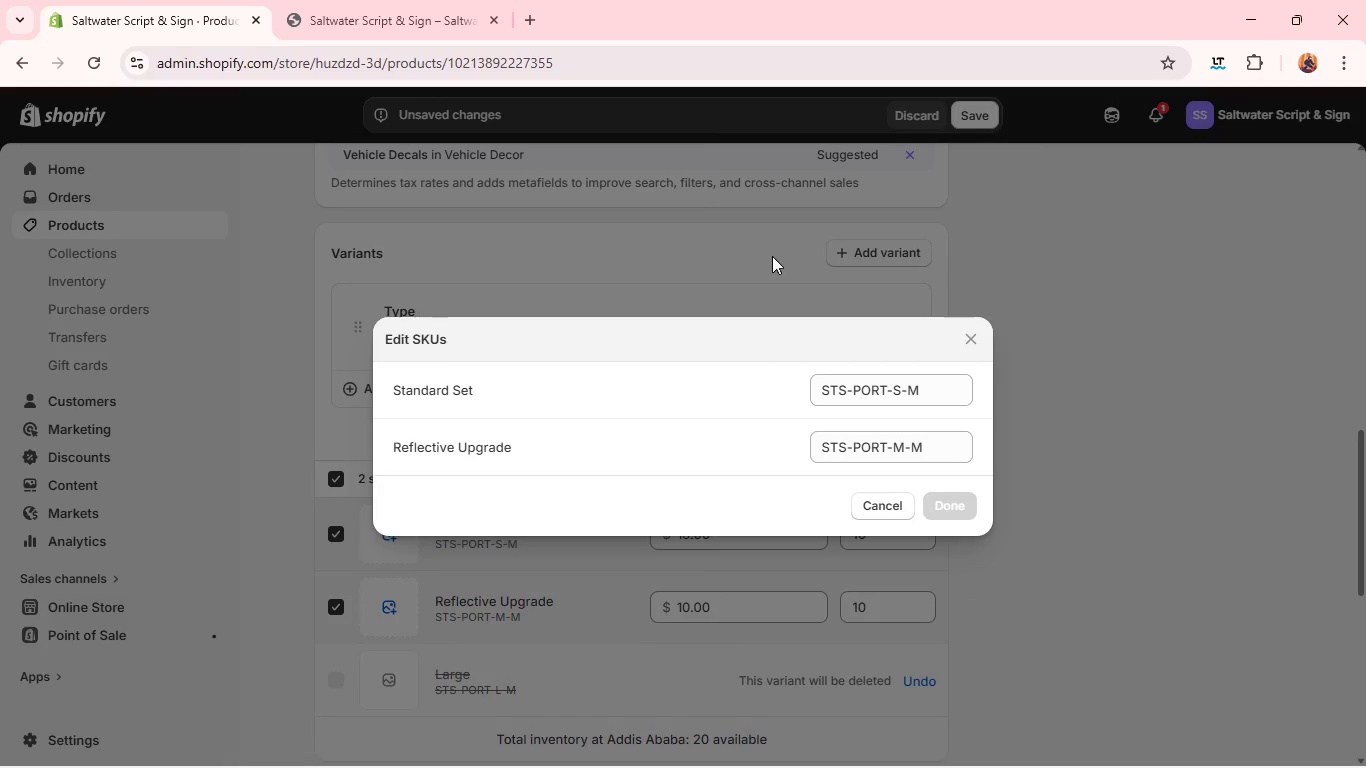 
double_click([874, 395])
 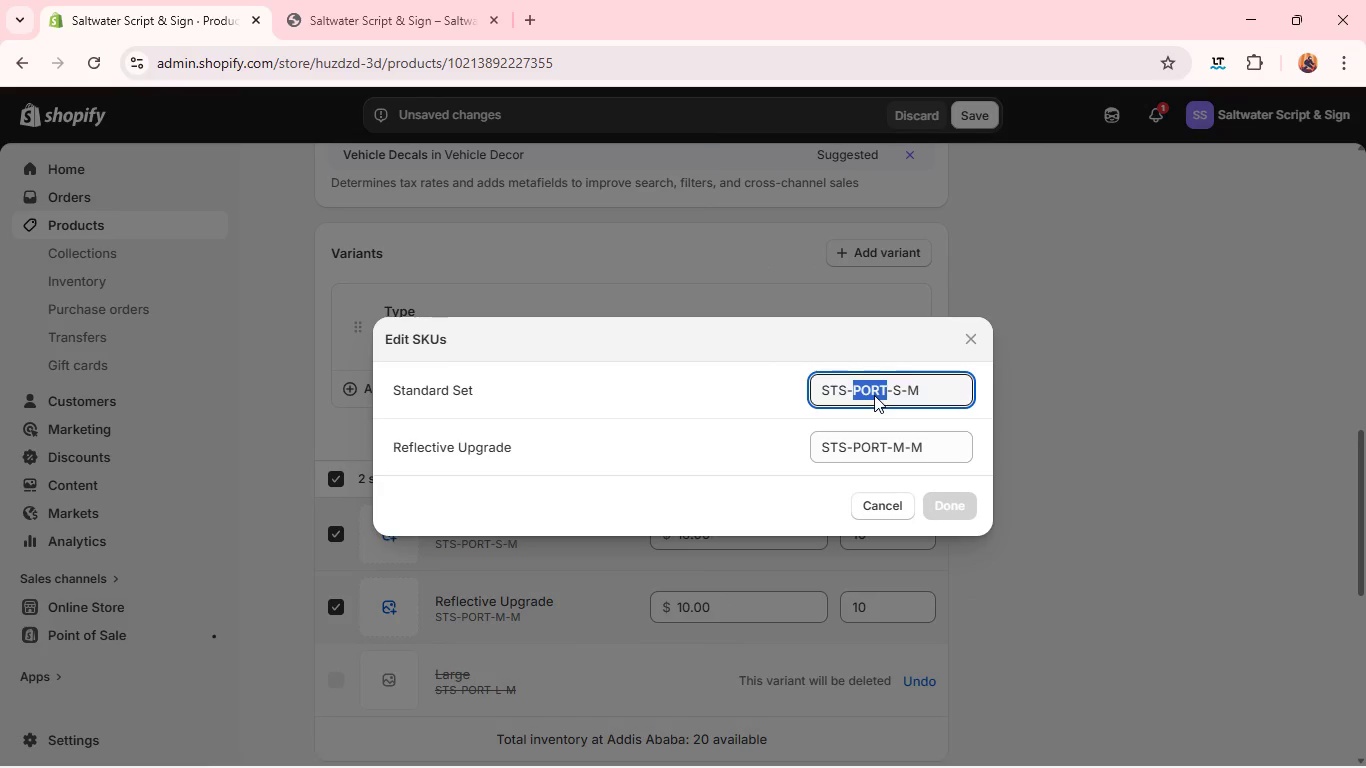 
triple_click([874, 395])
 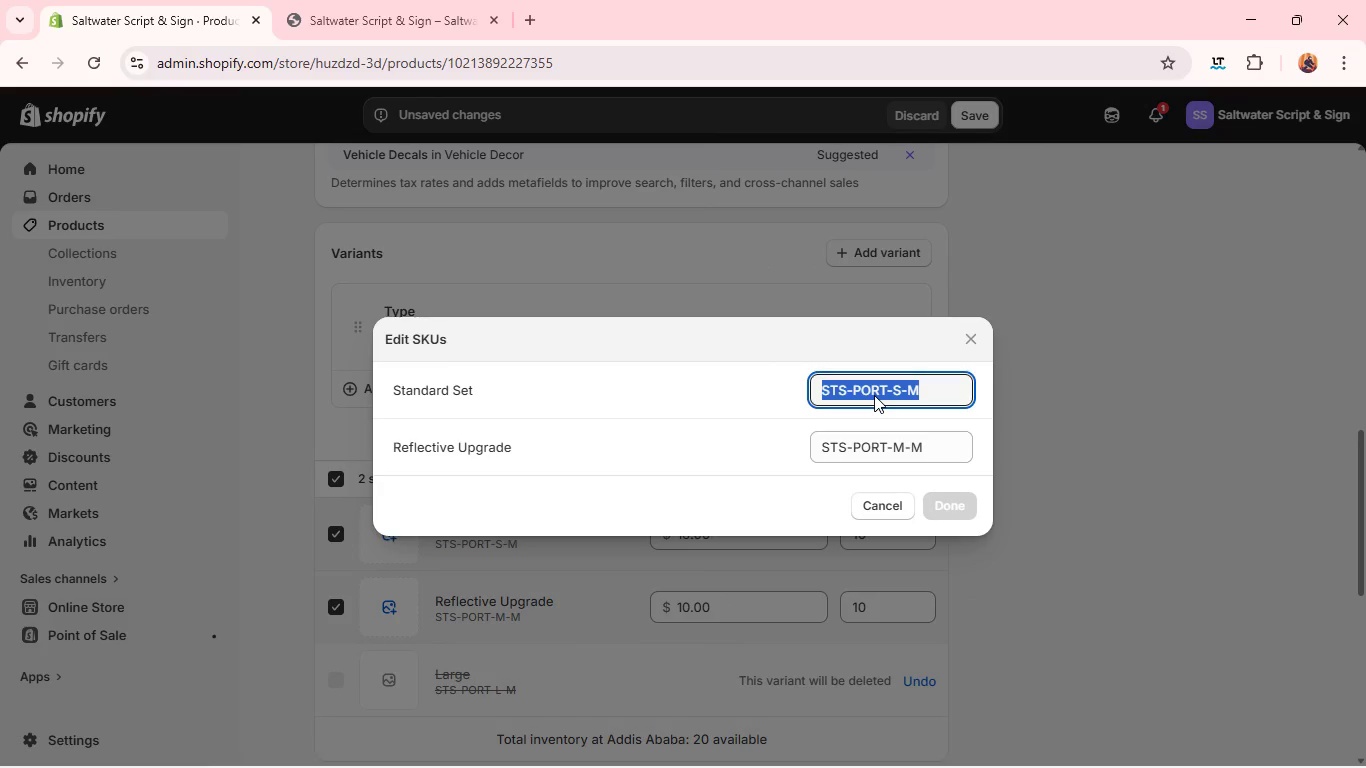 
key(Backspace)
type(STS-SAFE-SET10-SS)
 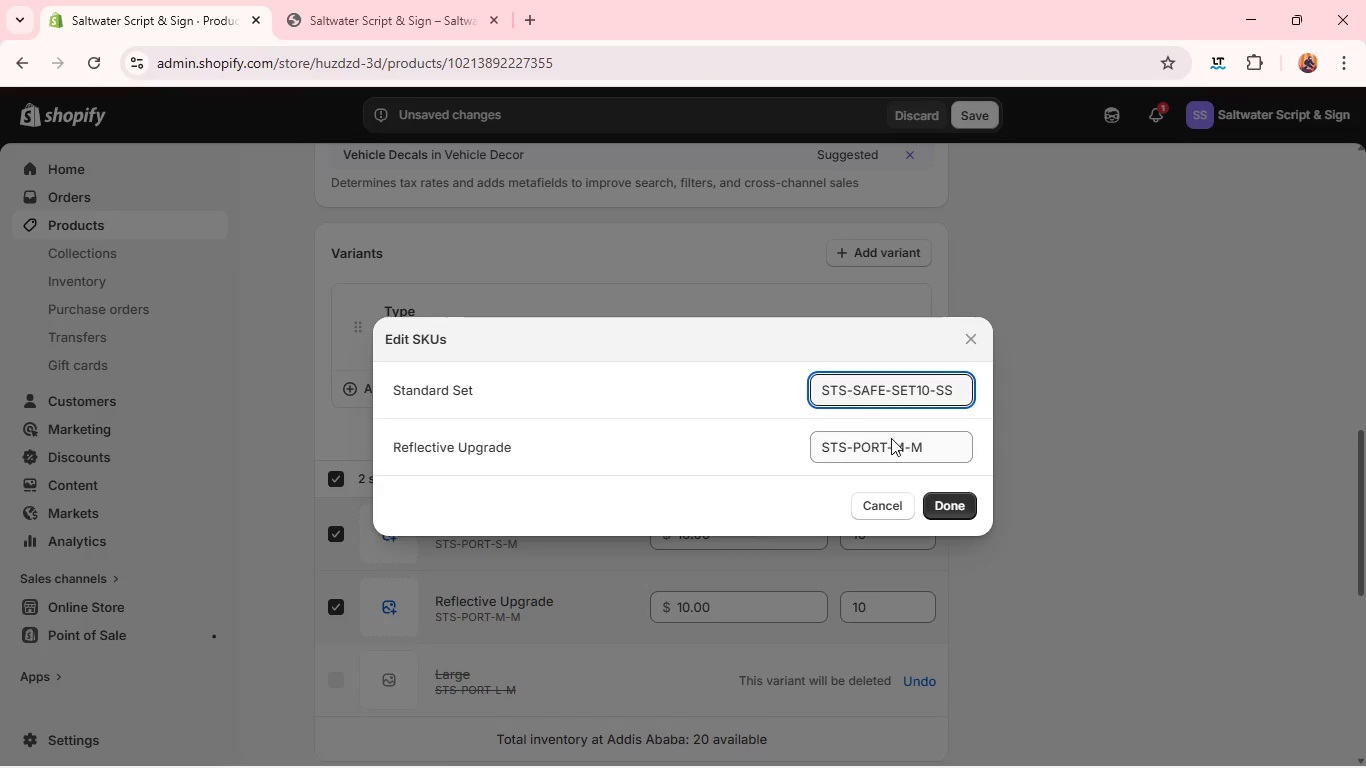 
key(Control+A)
 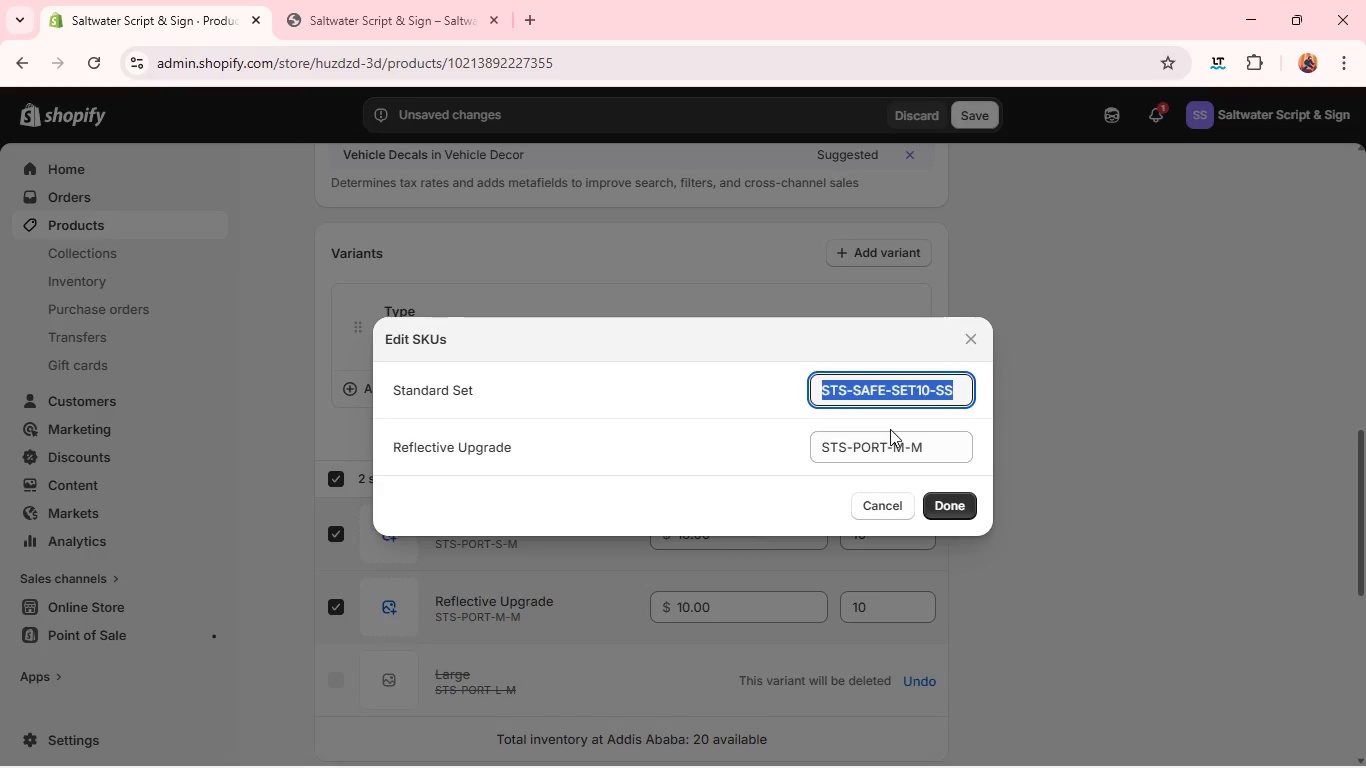 
key(Control+C)
 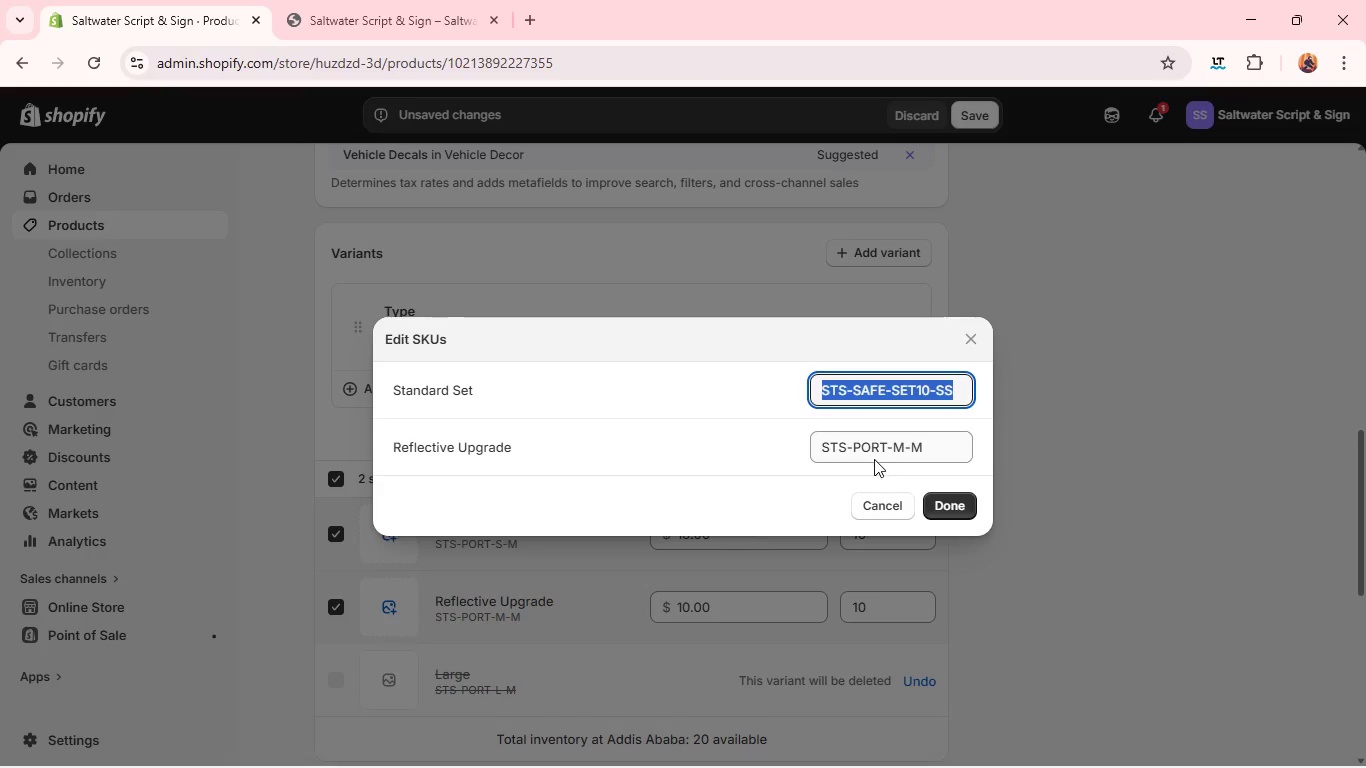 
left_click([874, 459])
 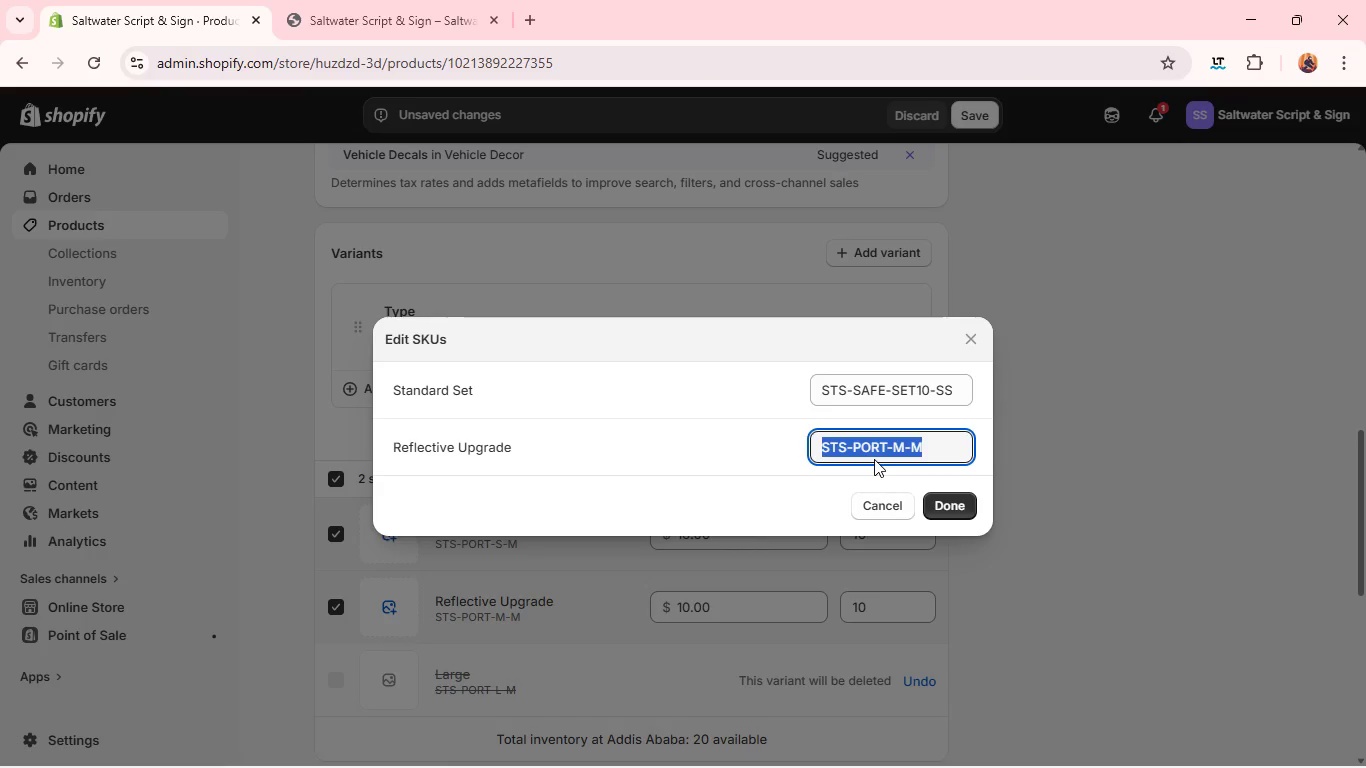 
hold_key(key=ControlLeft, duration=0.52)
 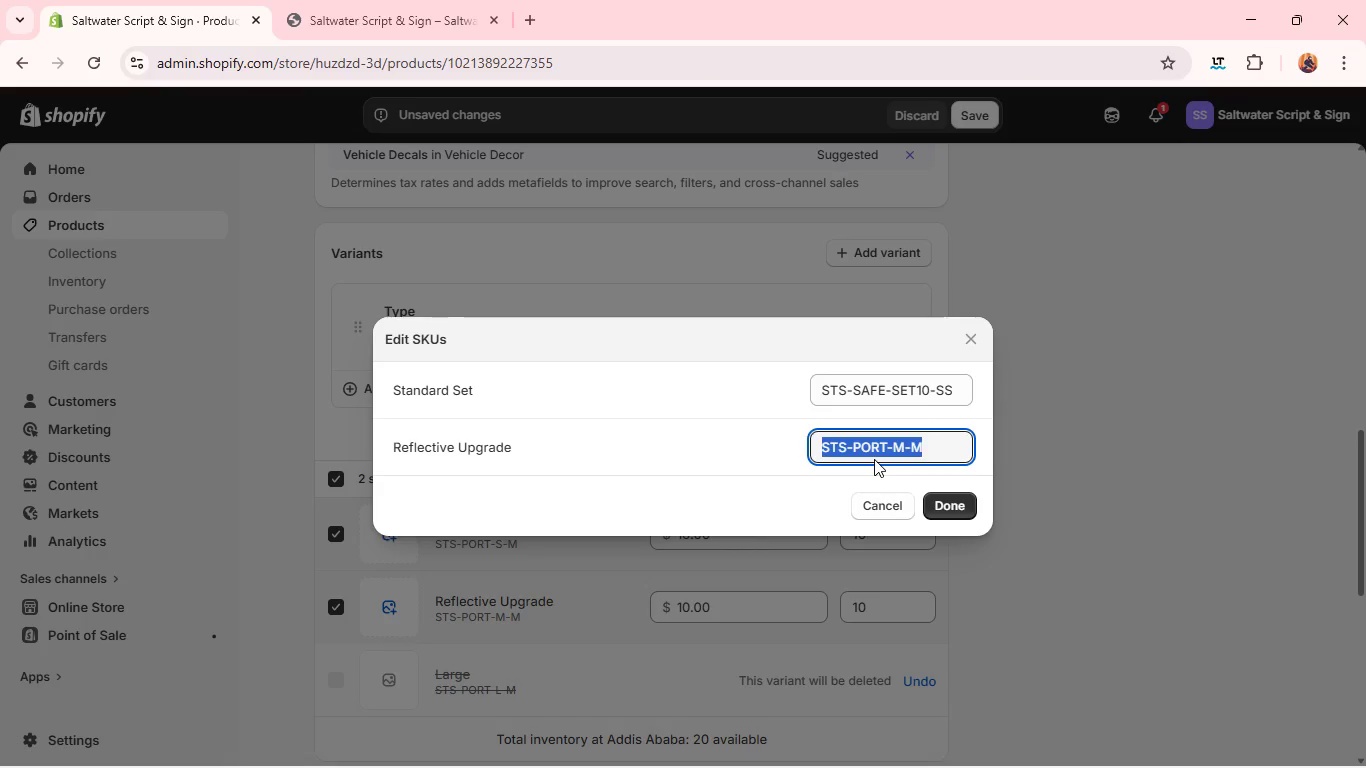 
key(V)
 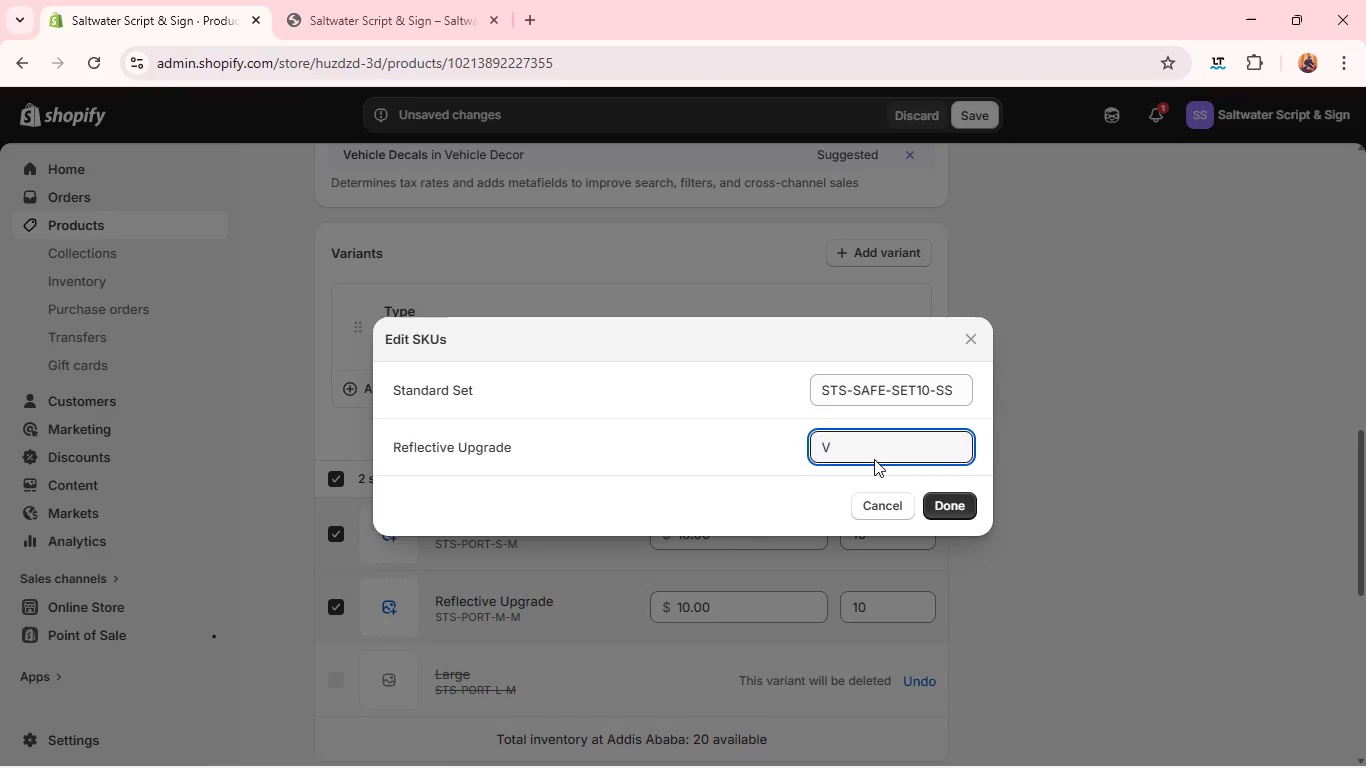 
key(Backspace)
 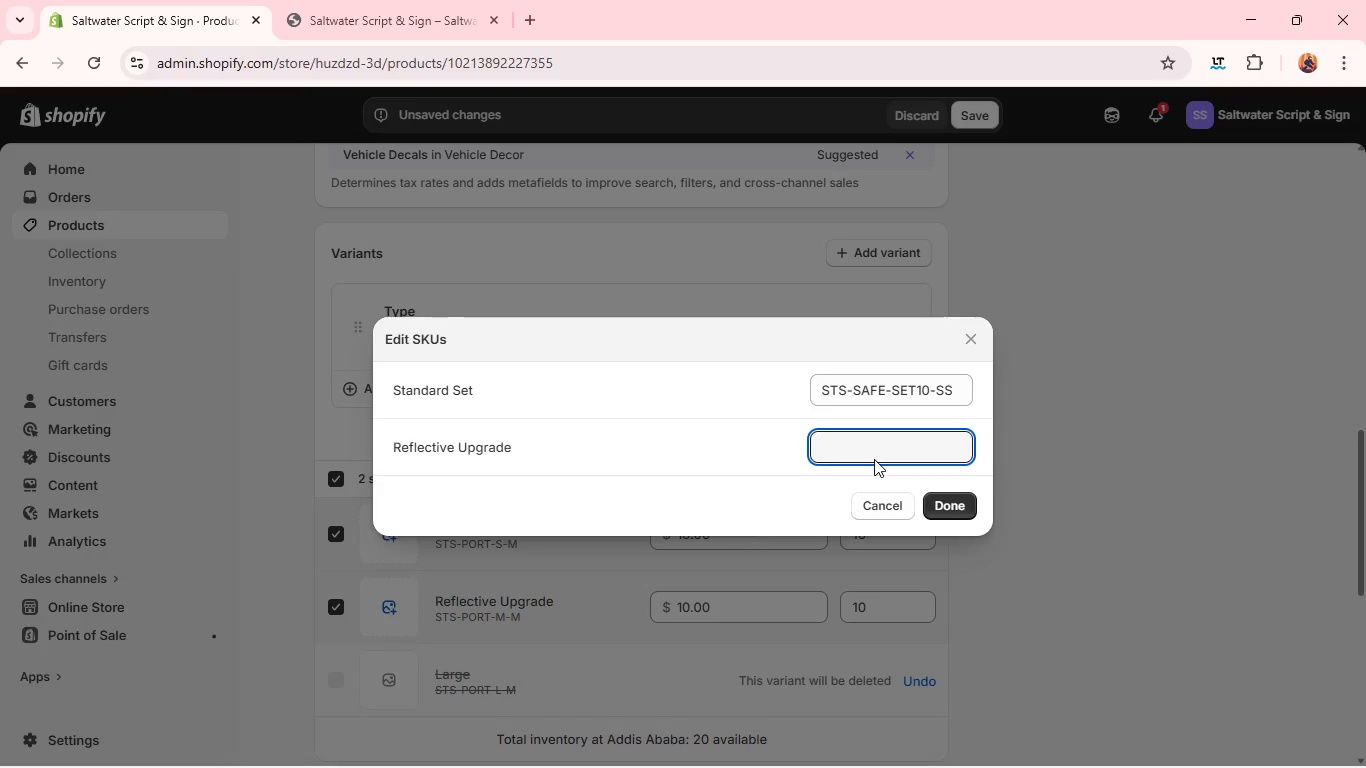 
key(Control+V)
 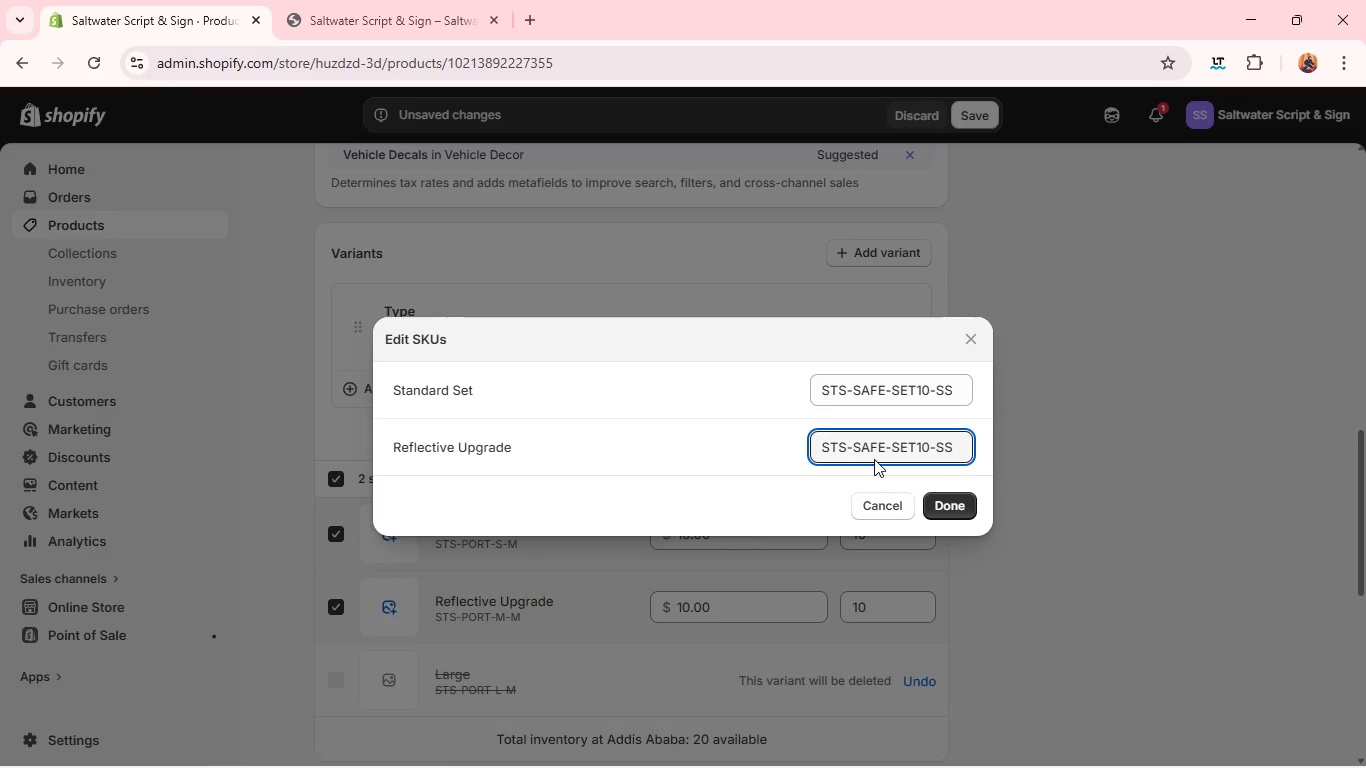 
key(Backspace)
key(Backspace)
type(RU)
 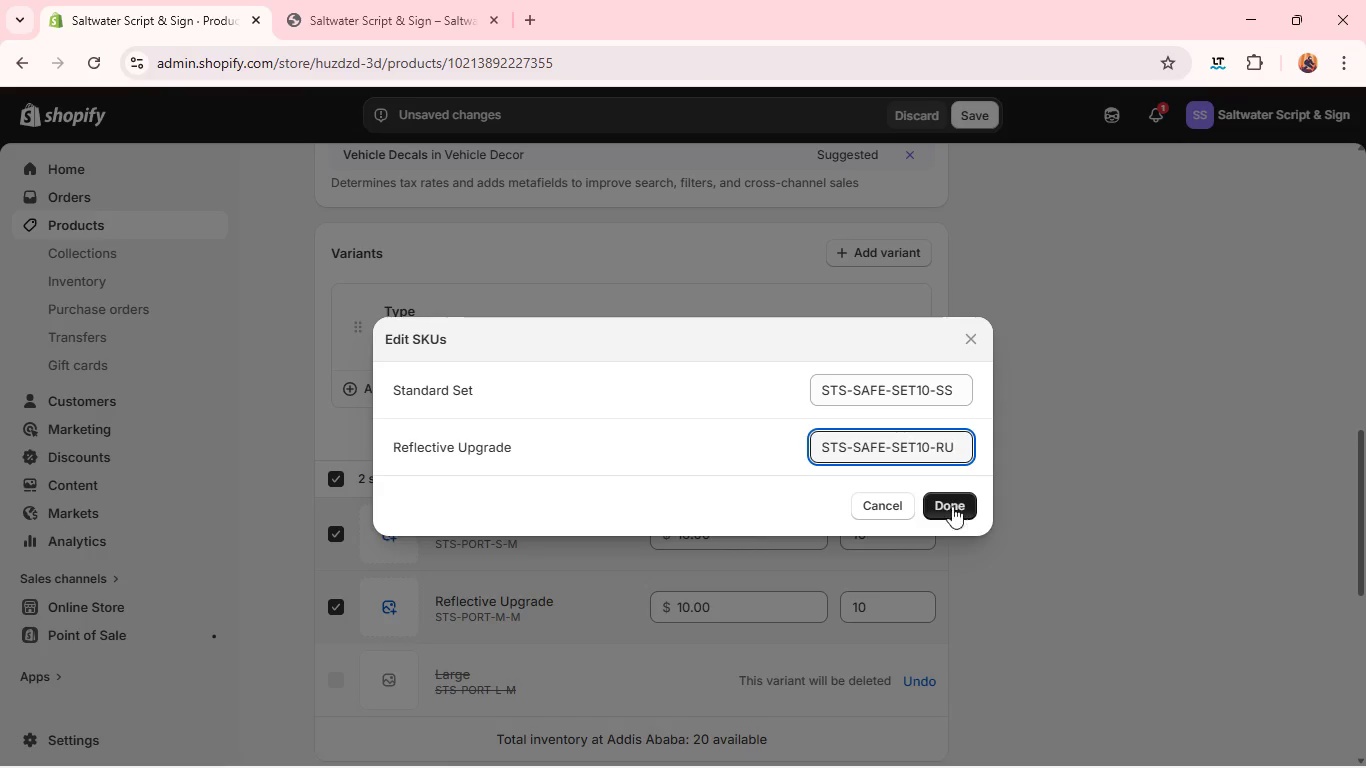 
left_click([944, 496])
 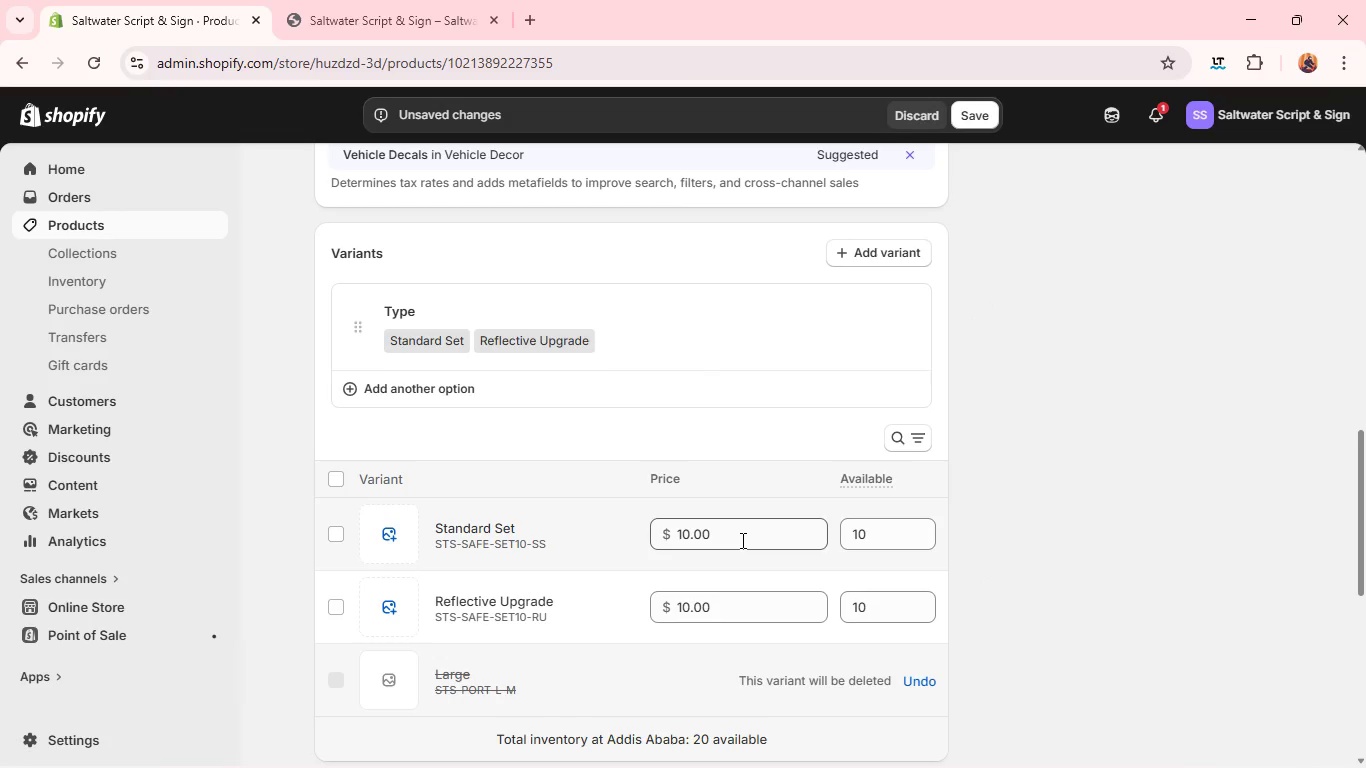 
double_click([717, 532])
 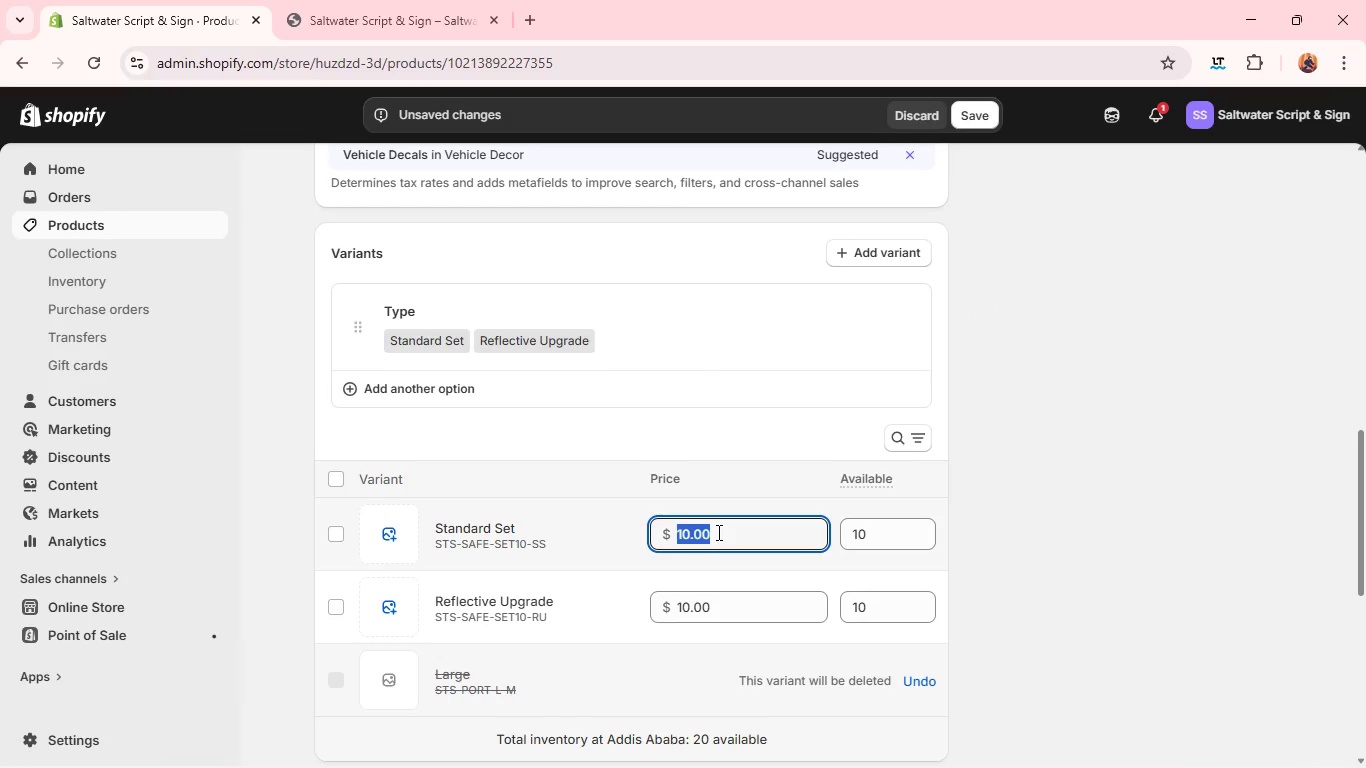 
key(Backspace)
type(24)
 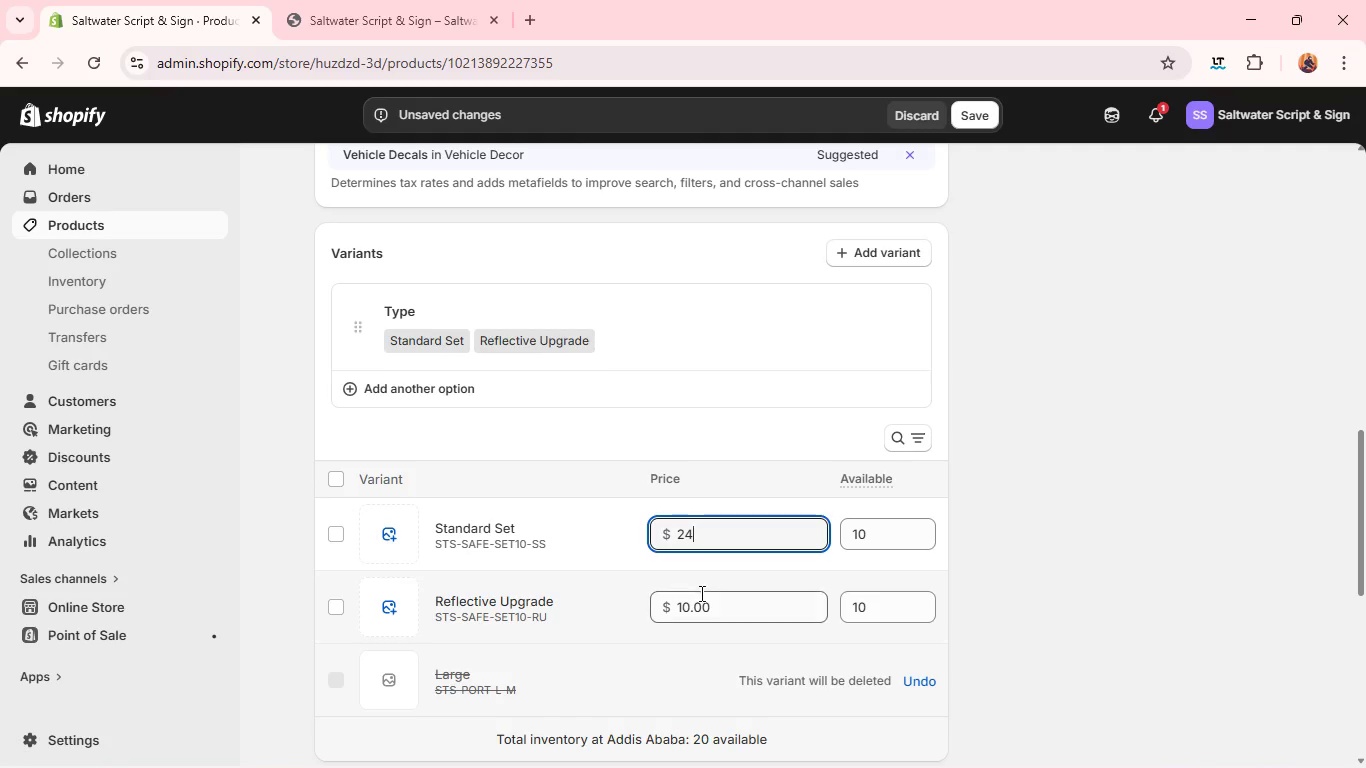 
double_click([700, 597])
 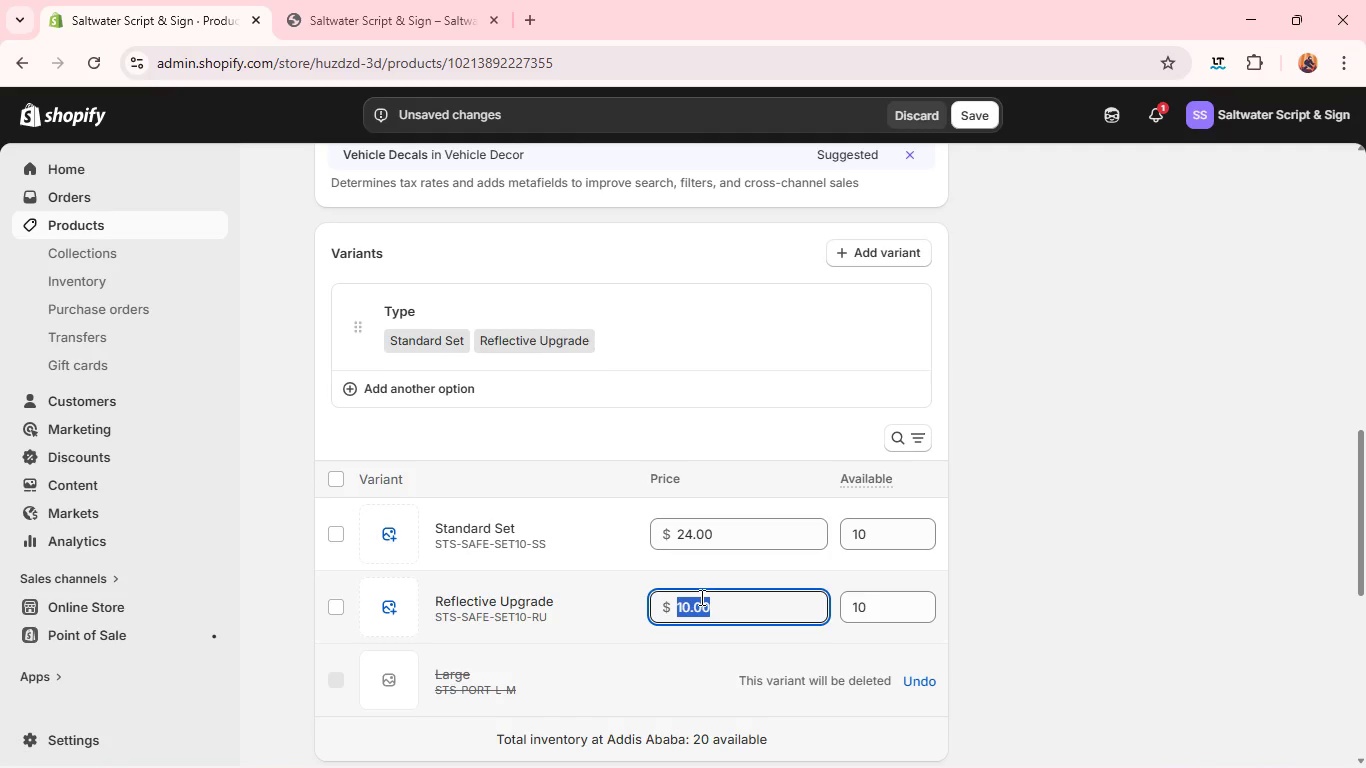 
triple_click([700, 597])
 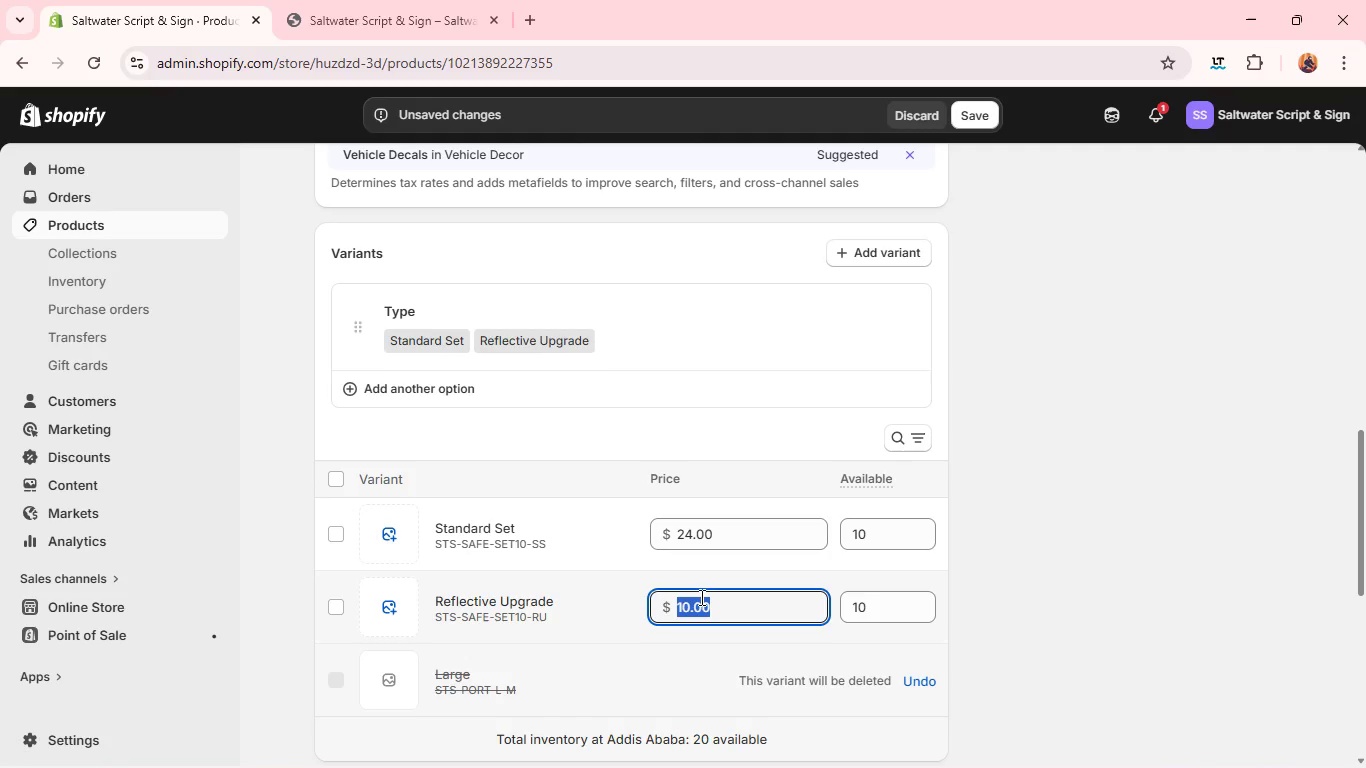 
triple_click([700, 597])
 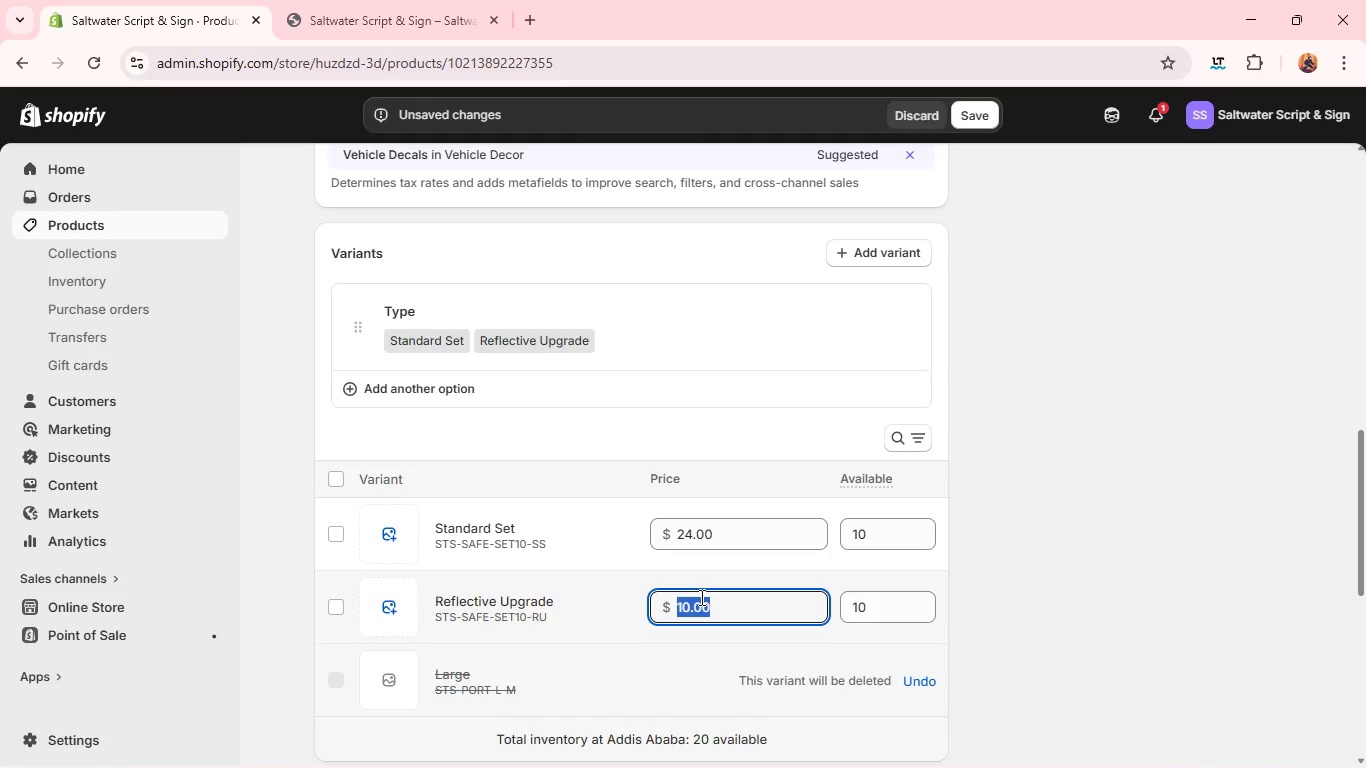 
type(24)
 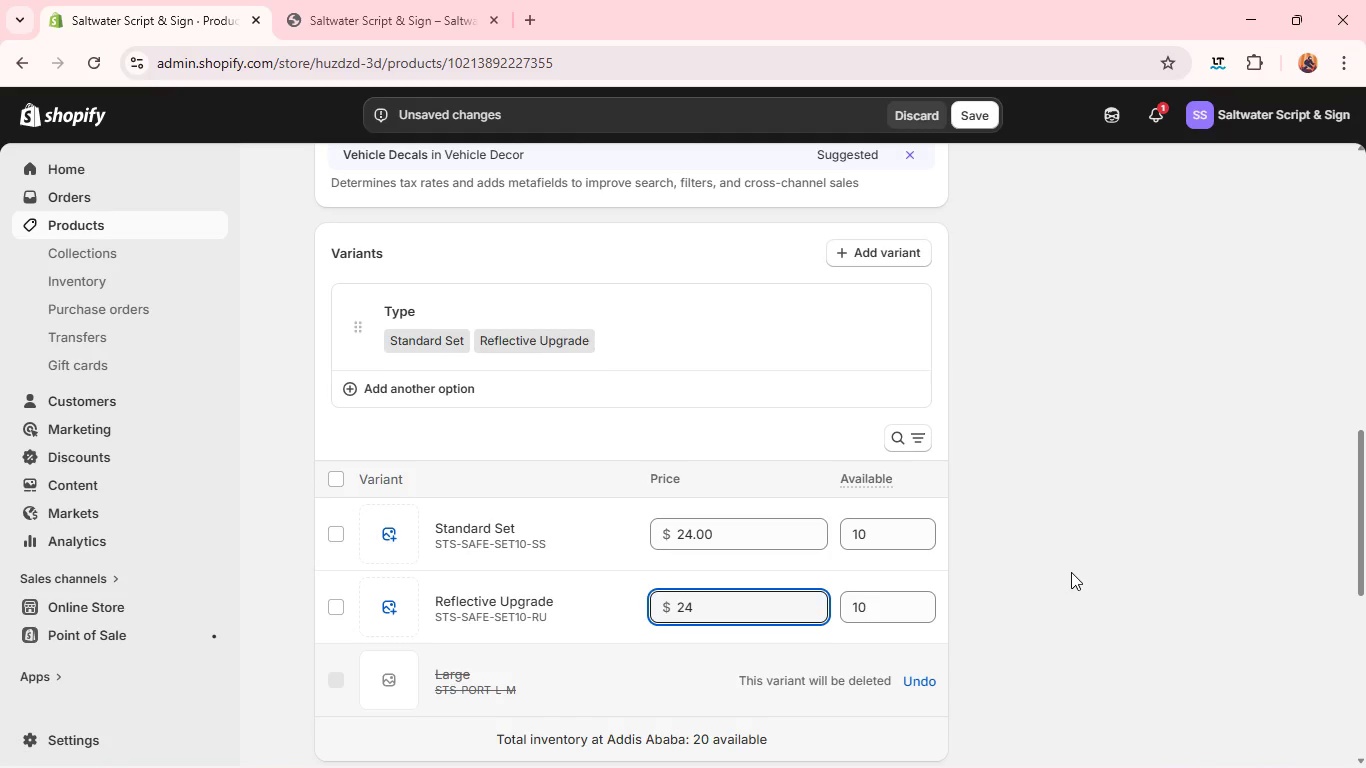 
left_click([1072, 572])
 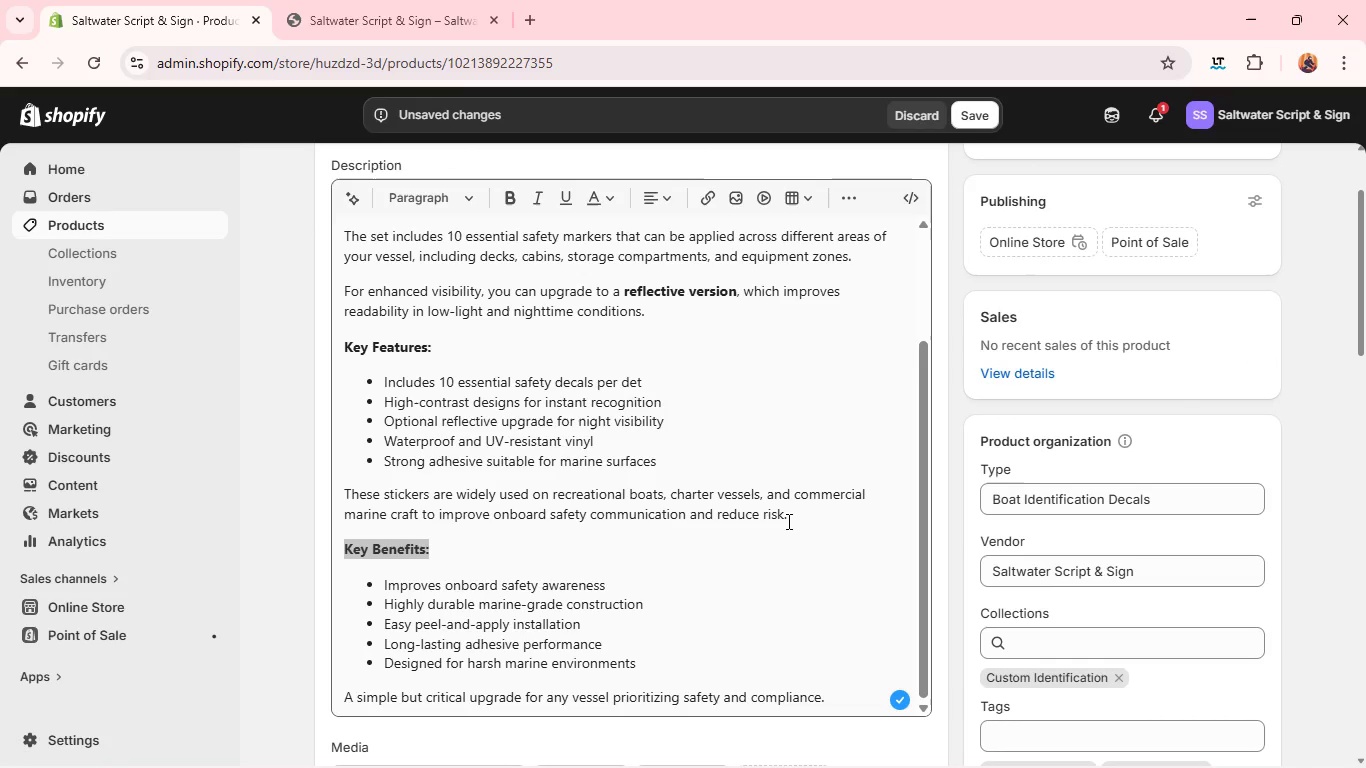 
wait(11.64)
 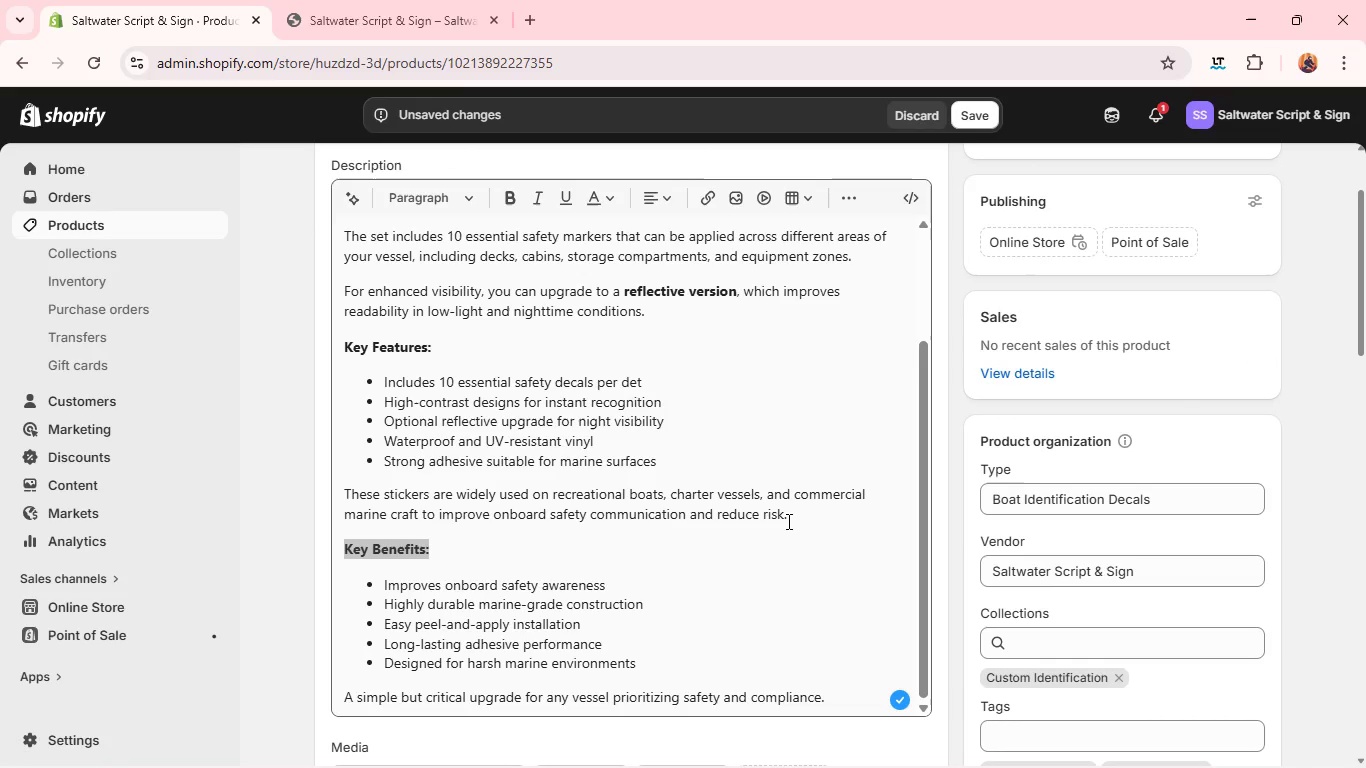 
double_click([1070, 484])
 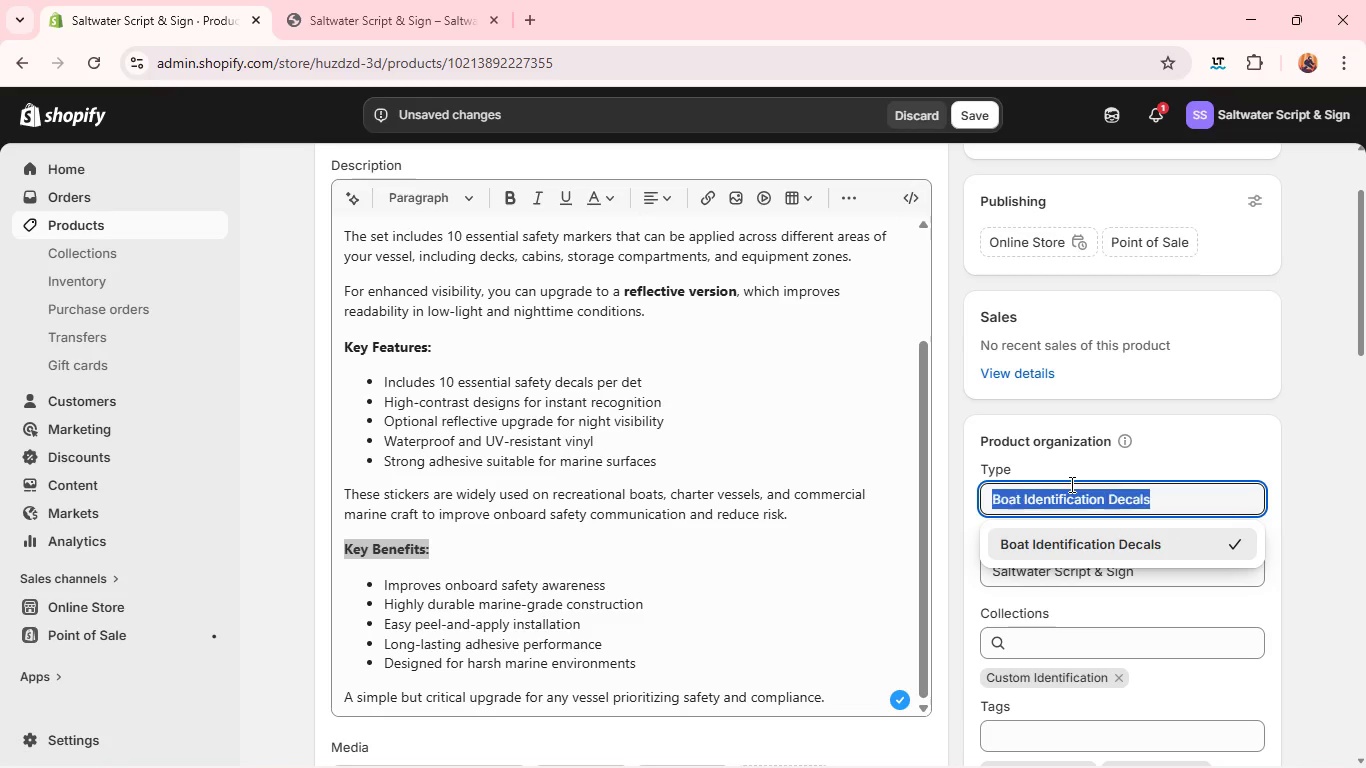 
triple_click([1070, 484])
 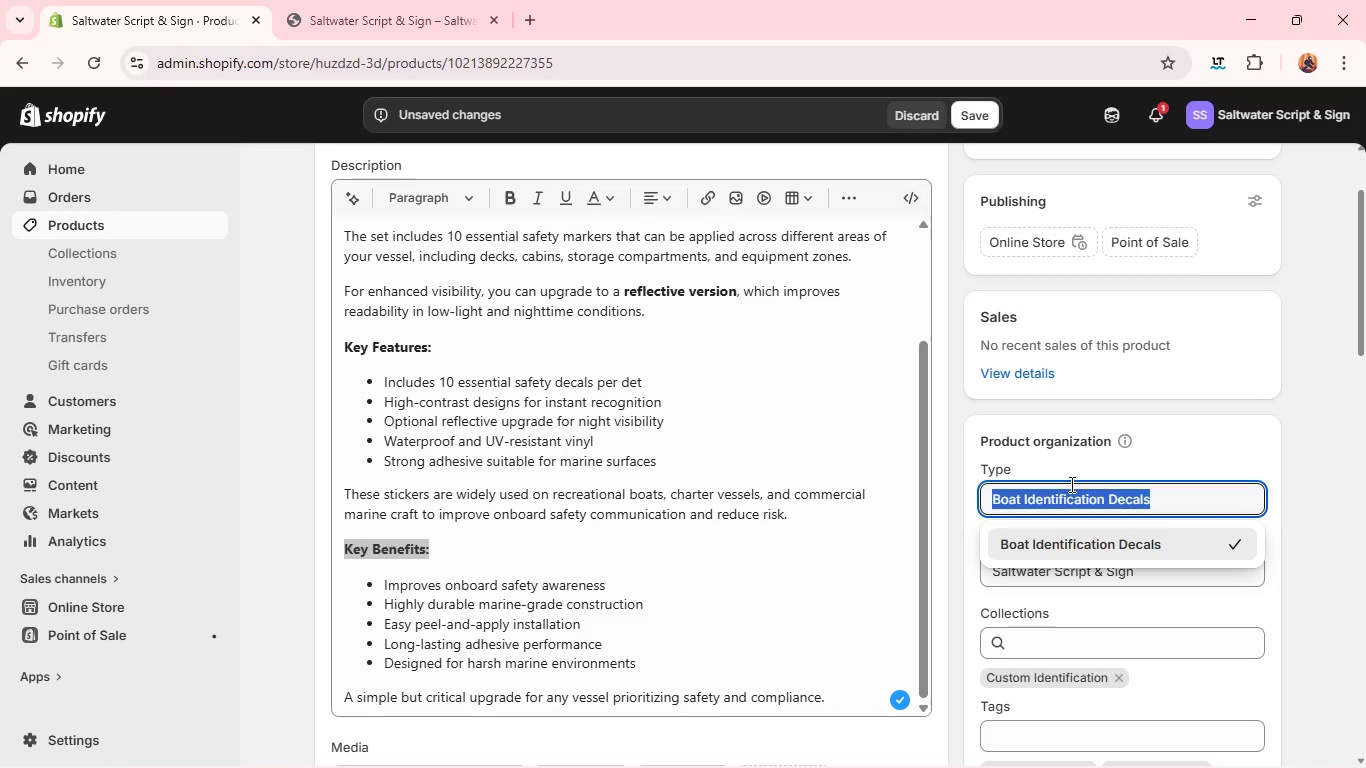 
type(Safety & Compliance)
 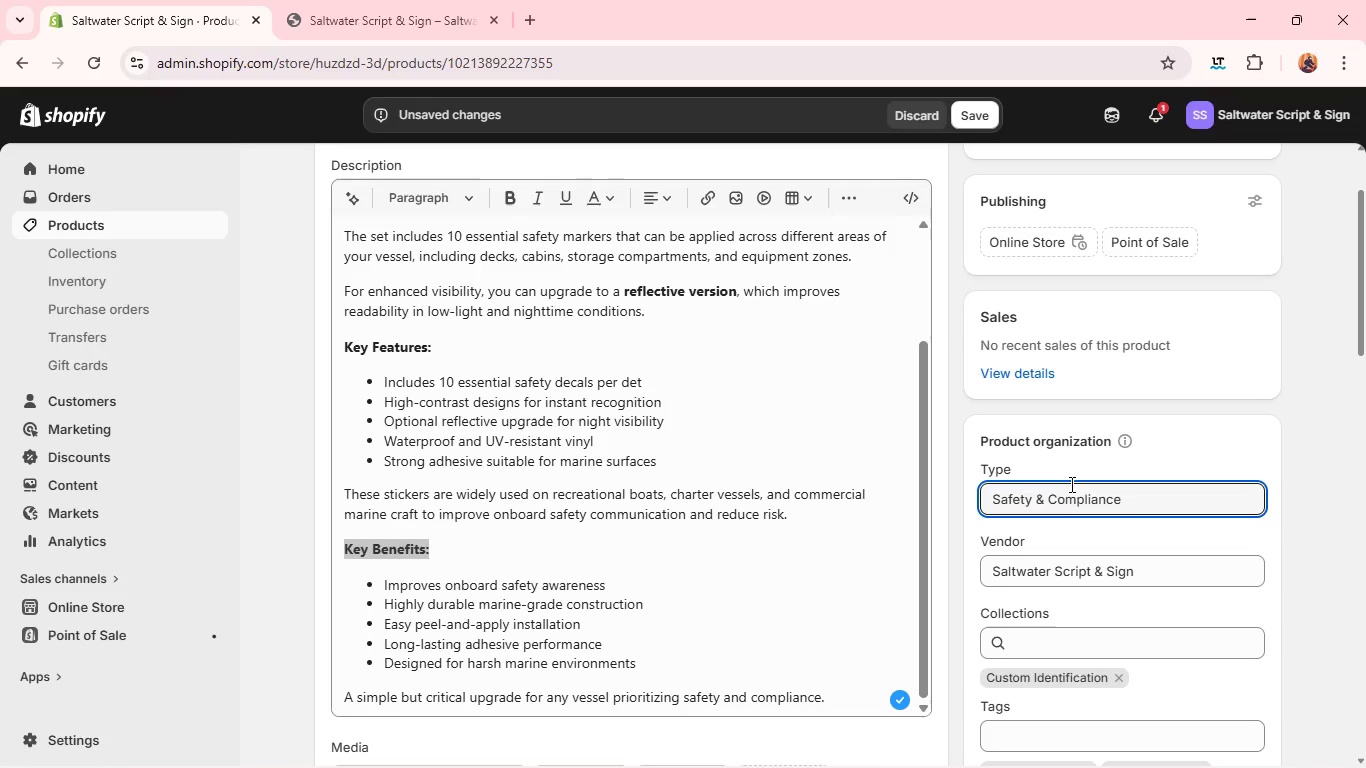 
double_click([1068, 579])
 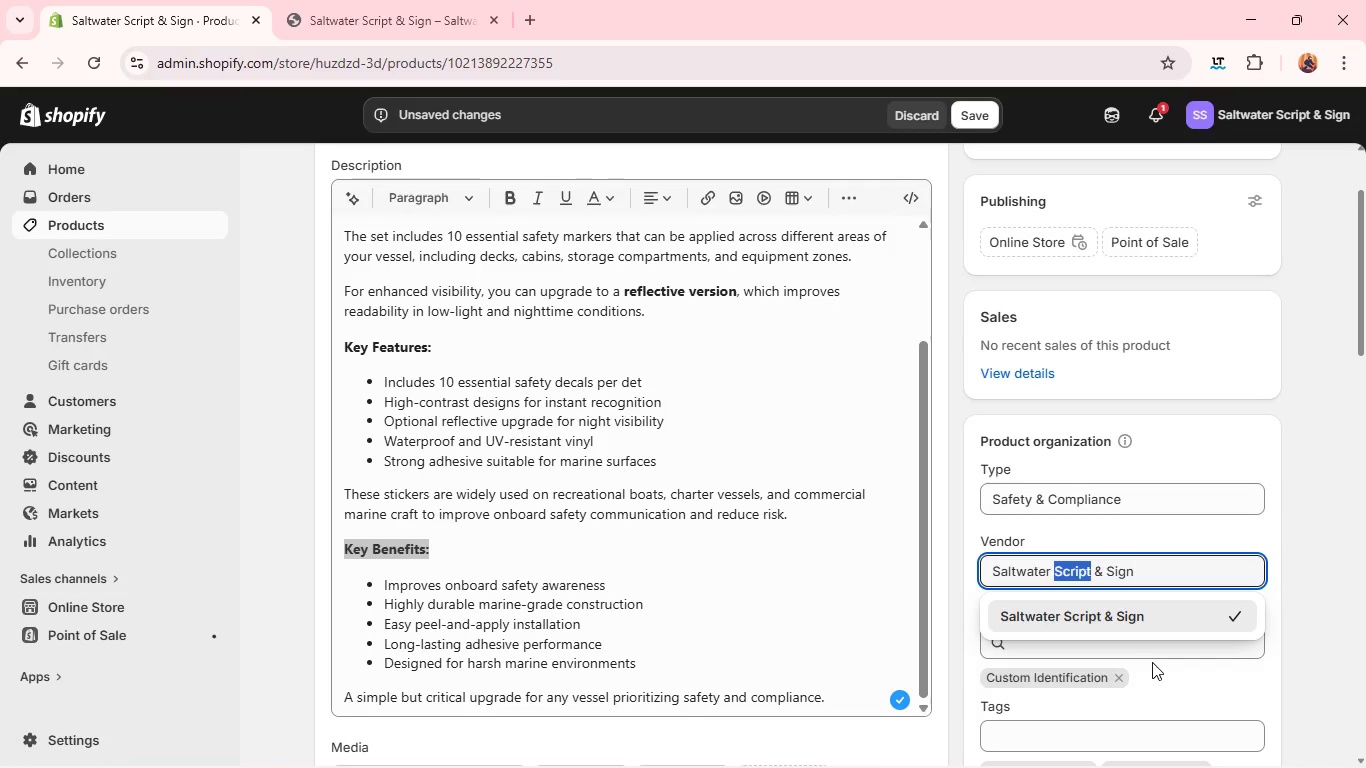 
left_click([1152, 659])
 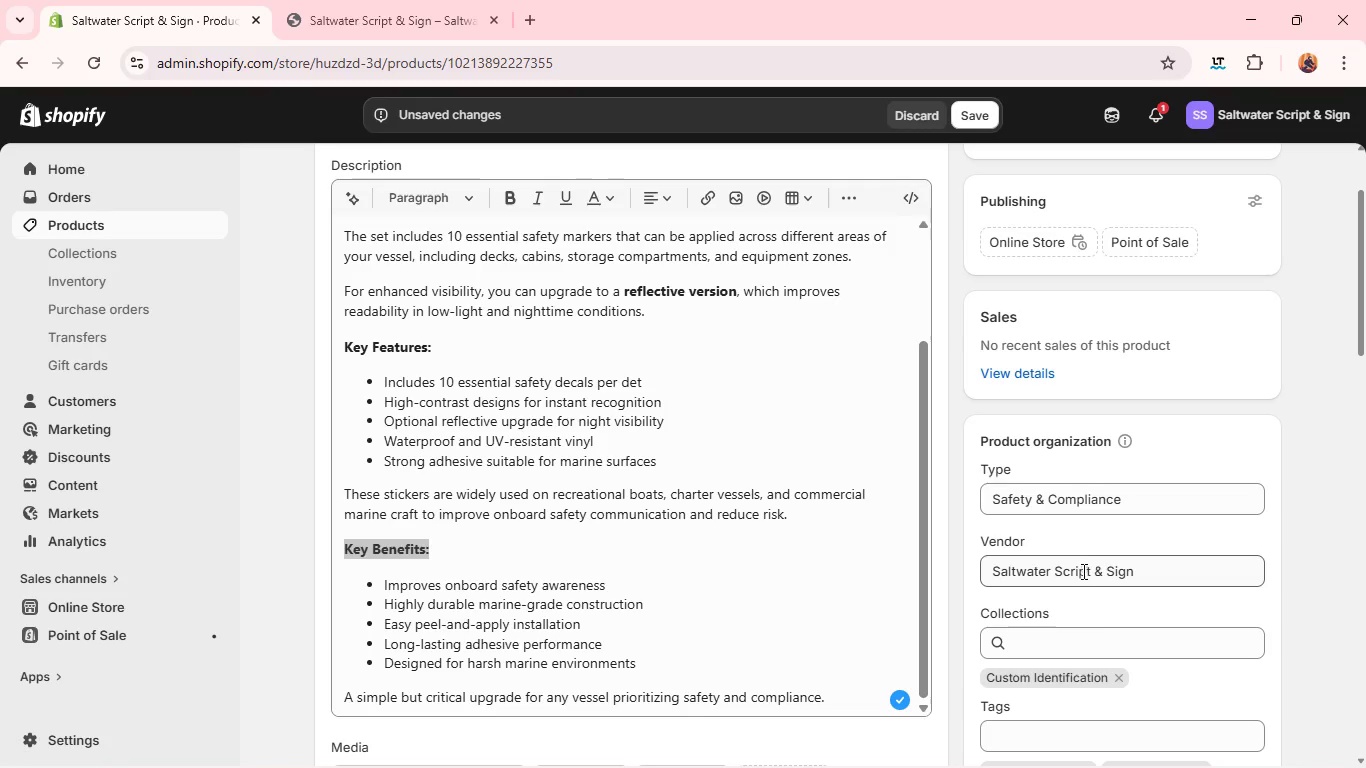 
wait(5.66)
 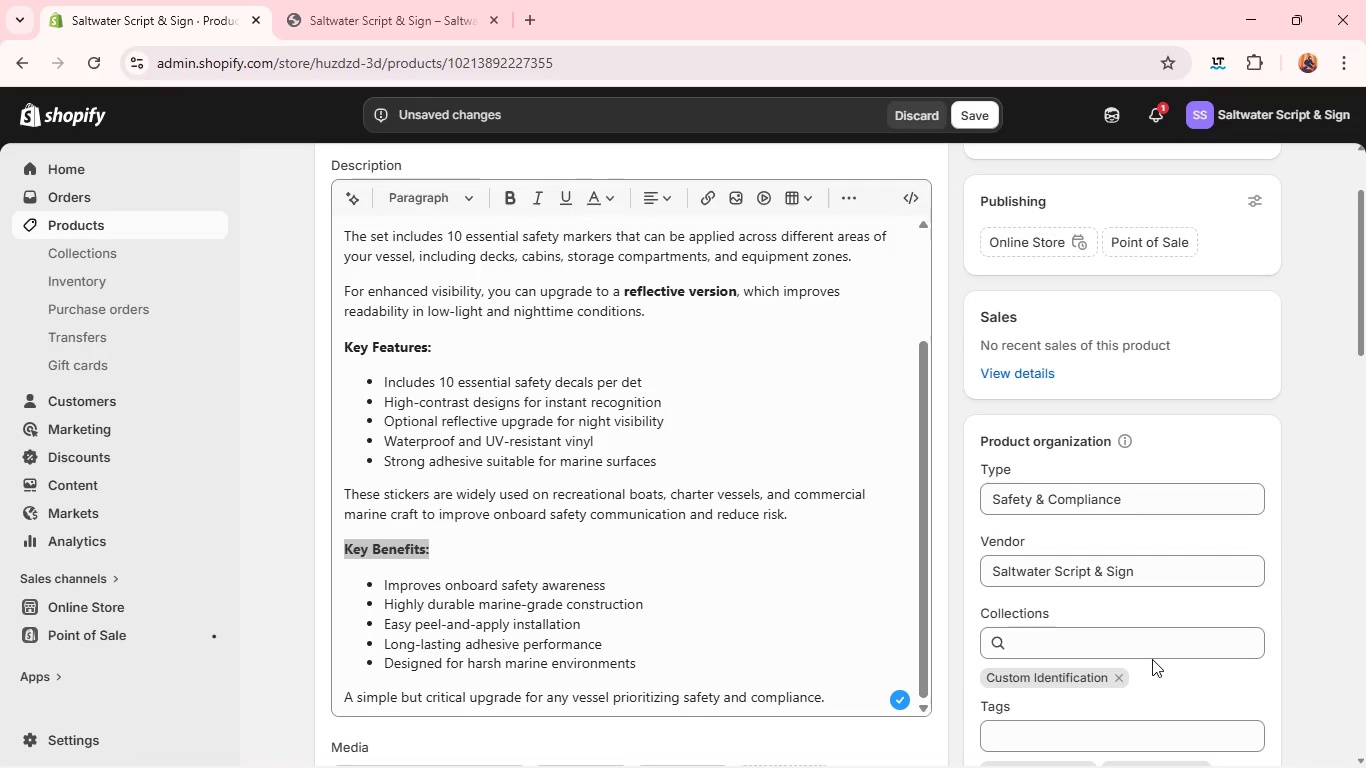 
double_click([1114, 513])
 